 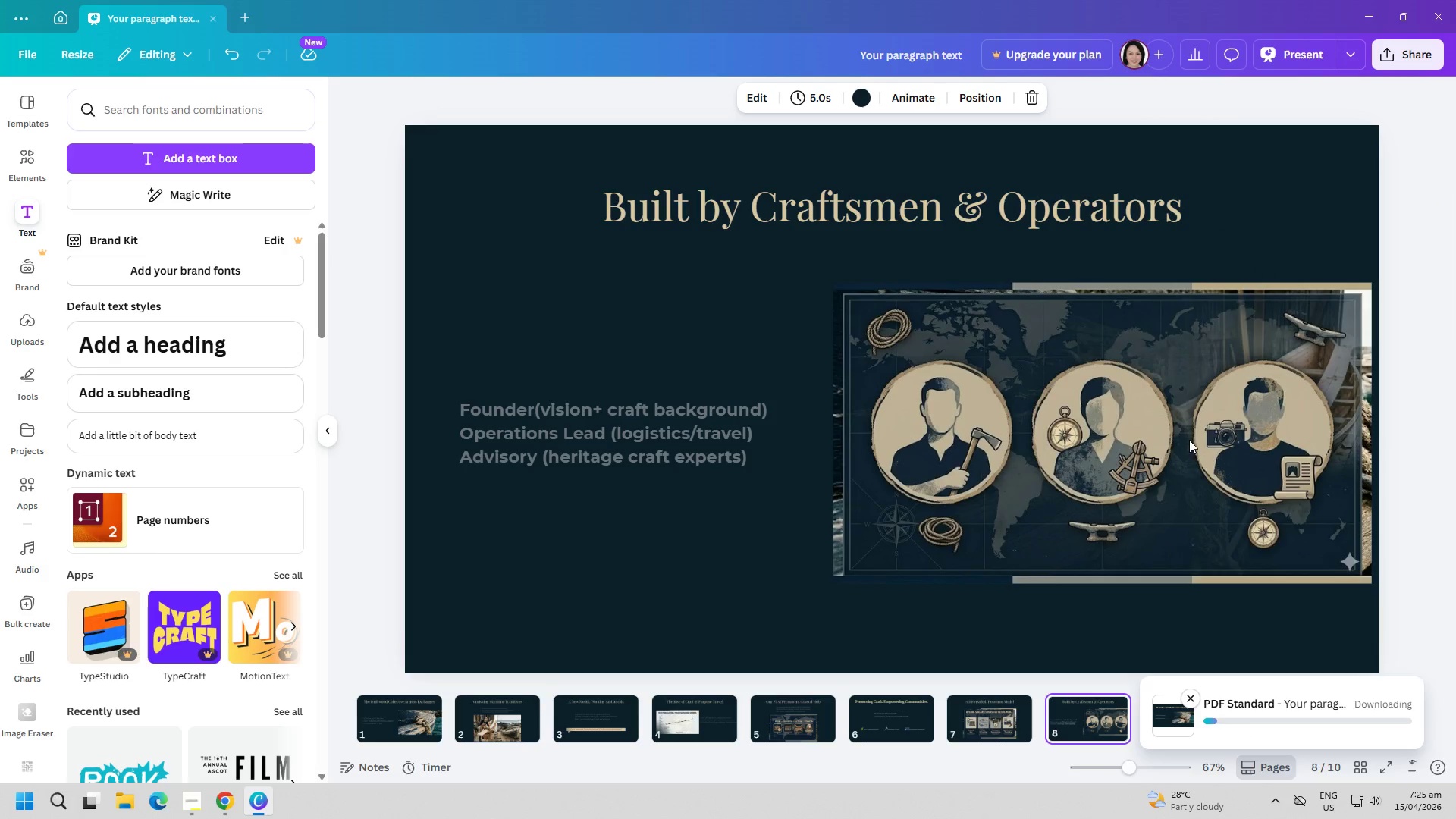 
hold_key(key=AltLeft, duration=1.02)
 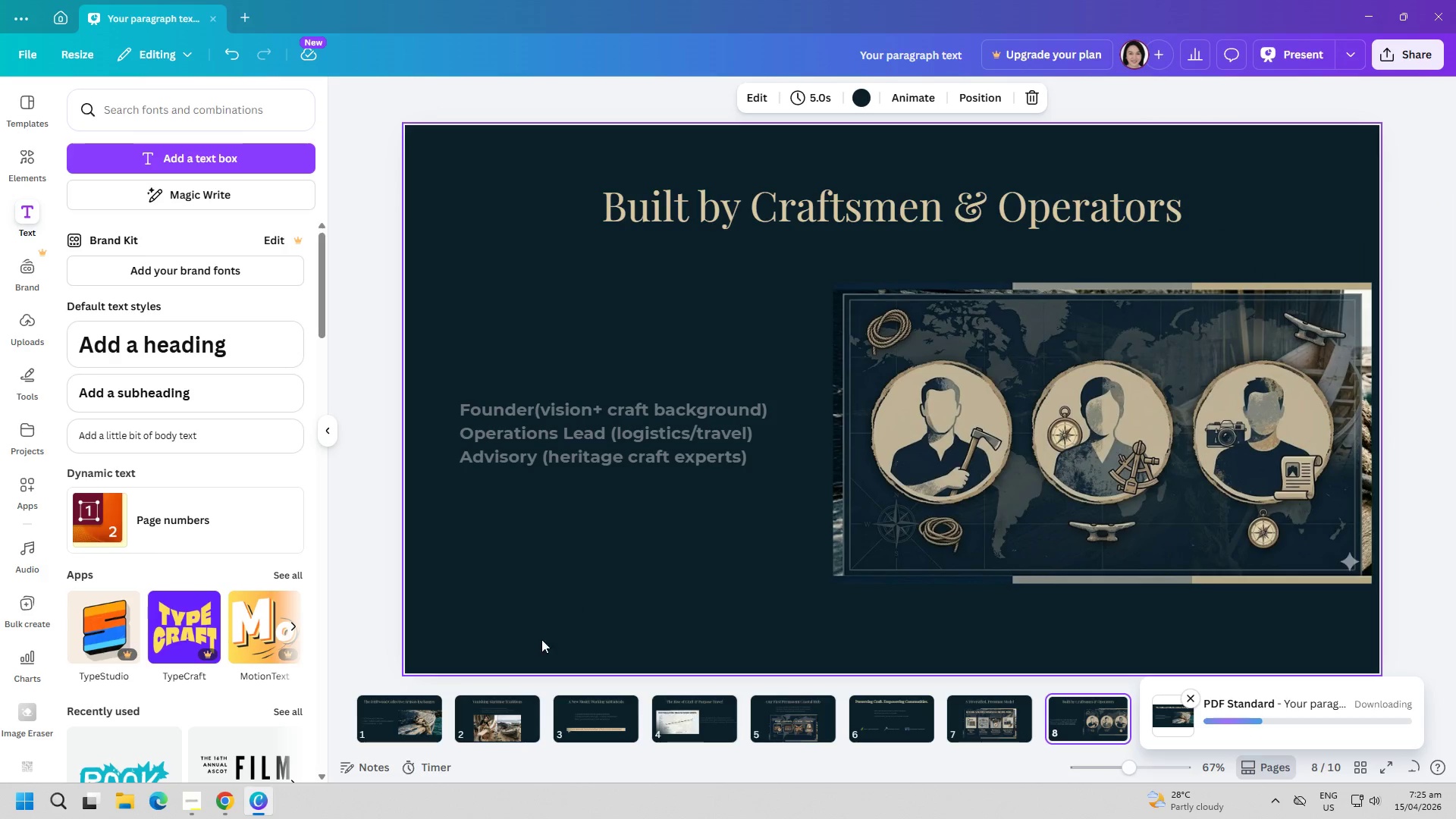 
mouse_move([447, 714])
 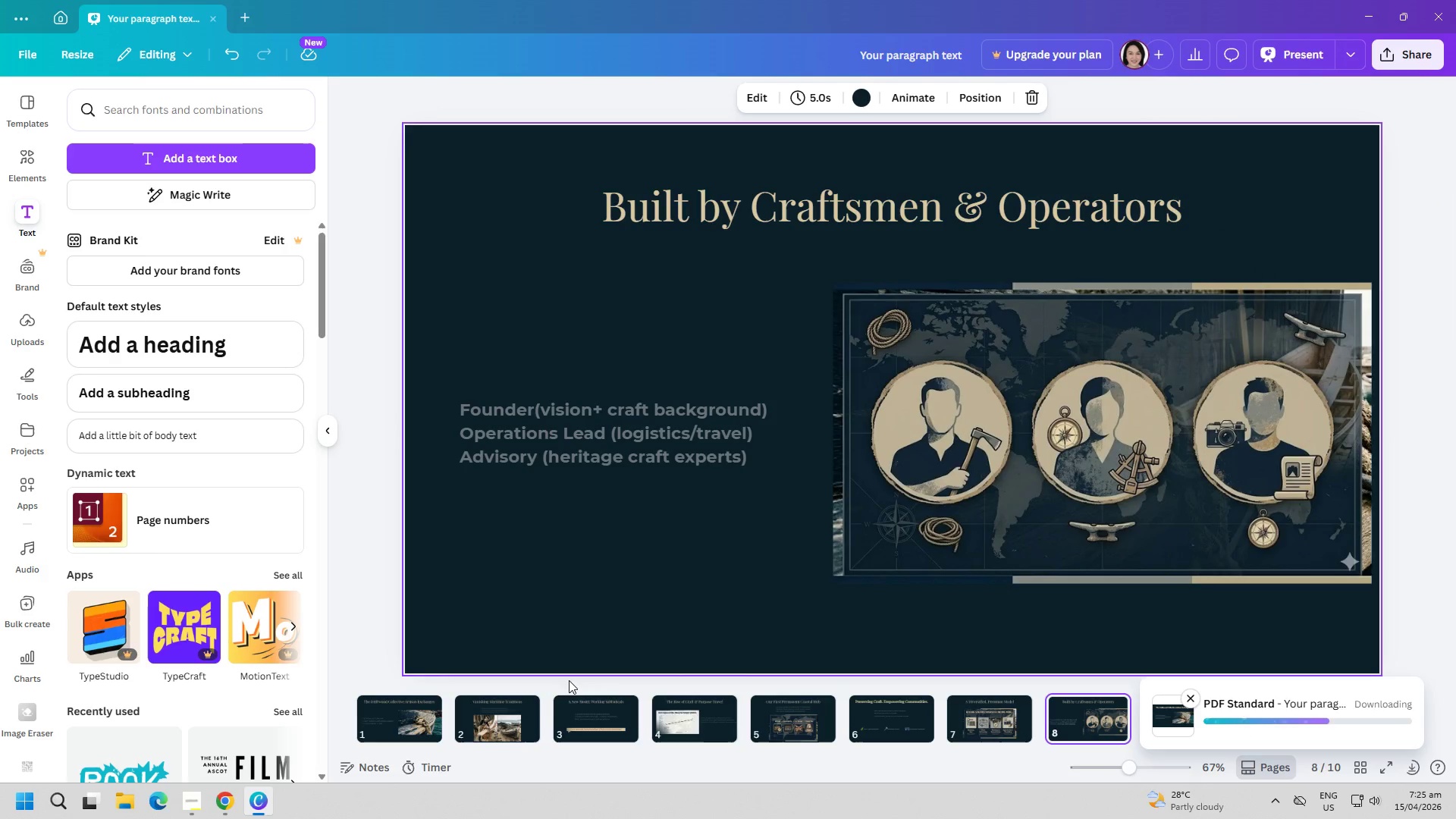 
left_click([378, 718])
 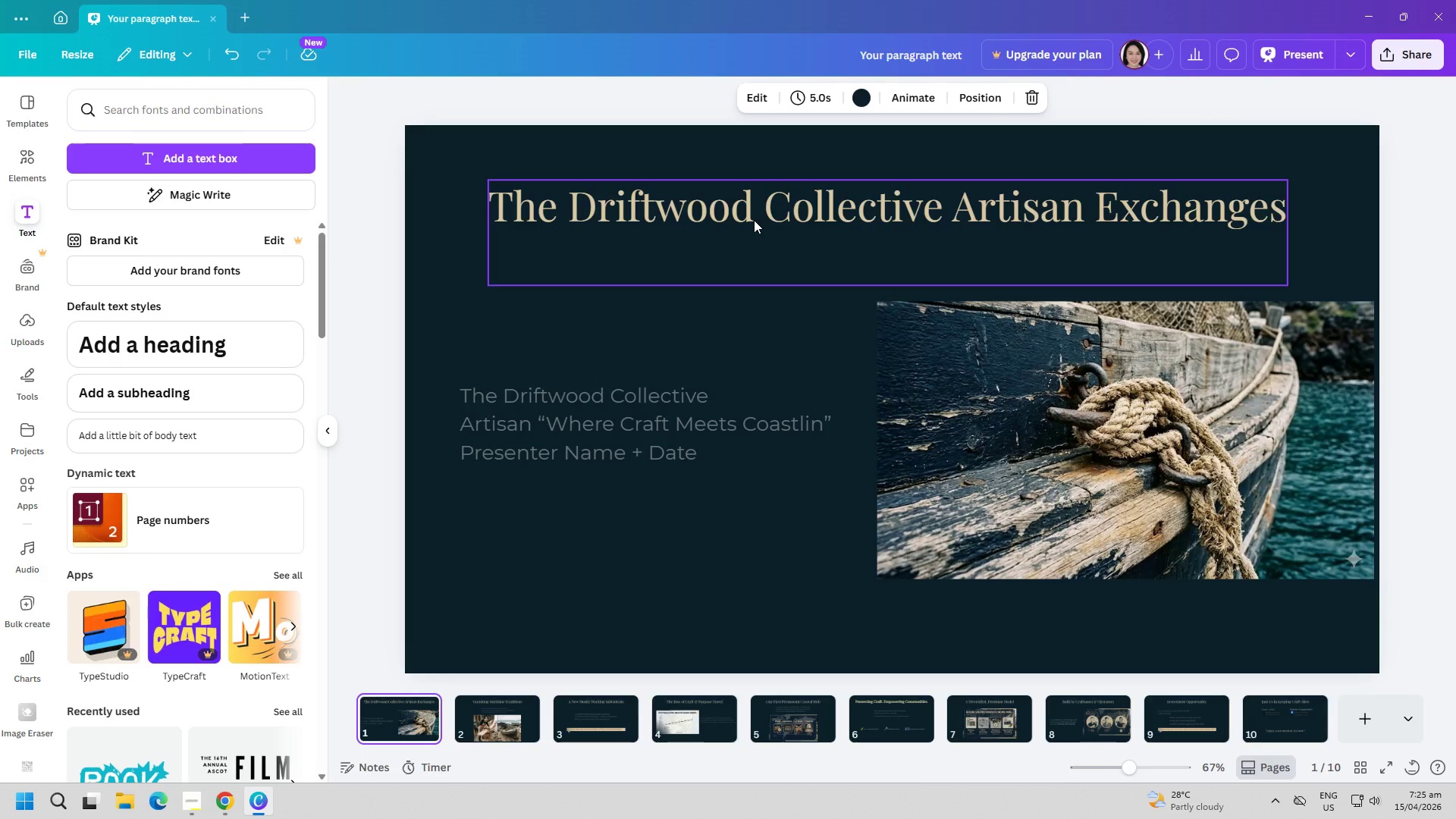 
double_click([761, 215])
 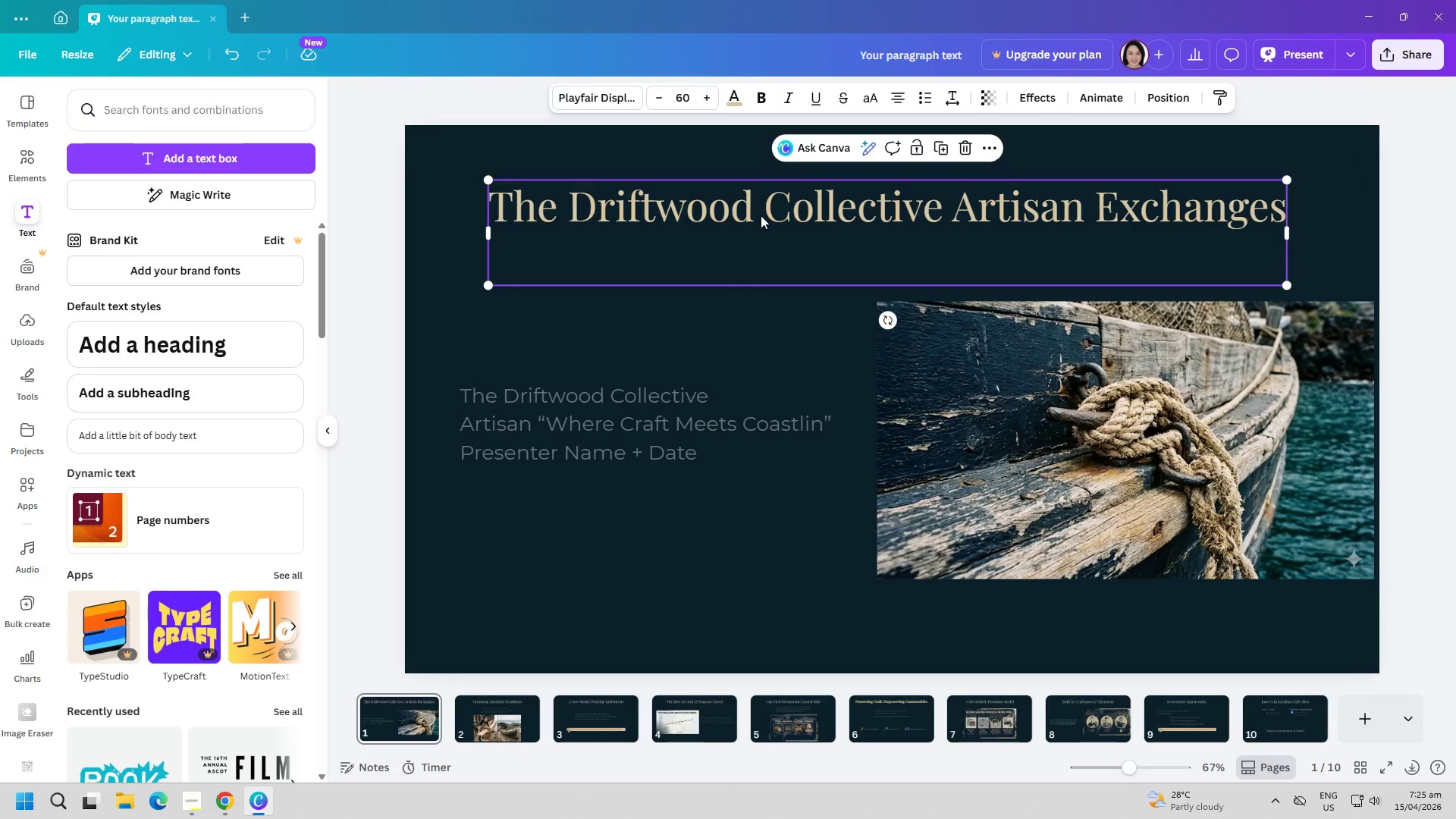 
triple_click([761, 215])
 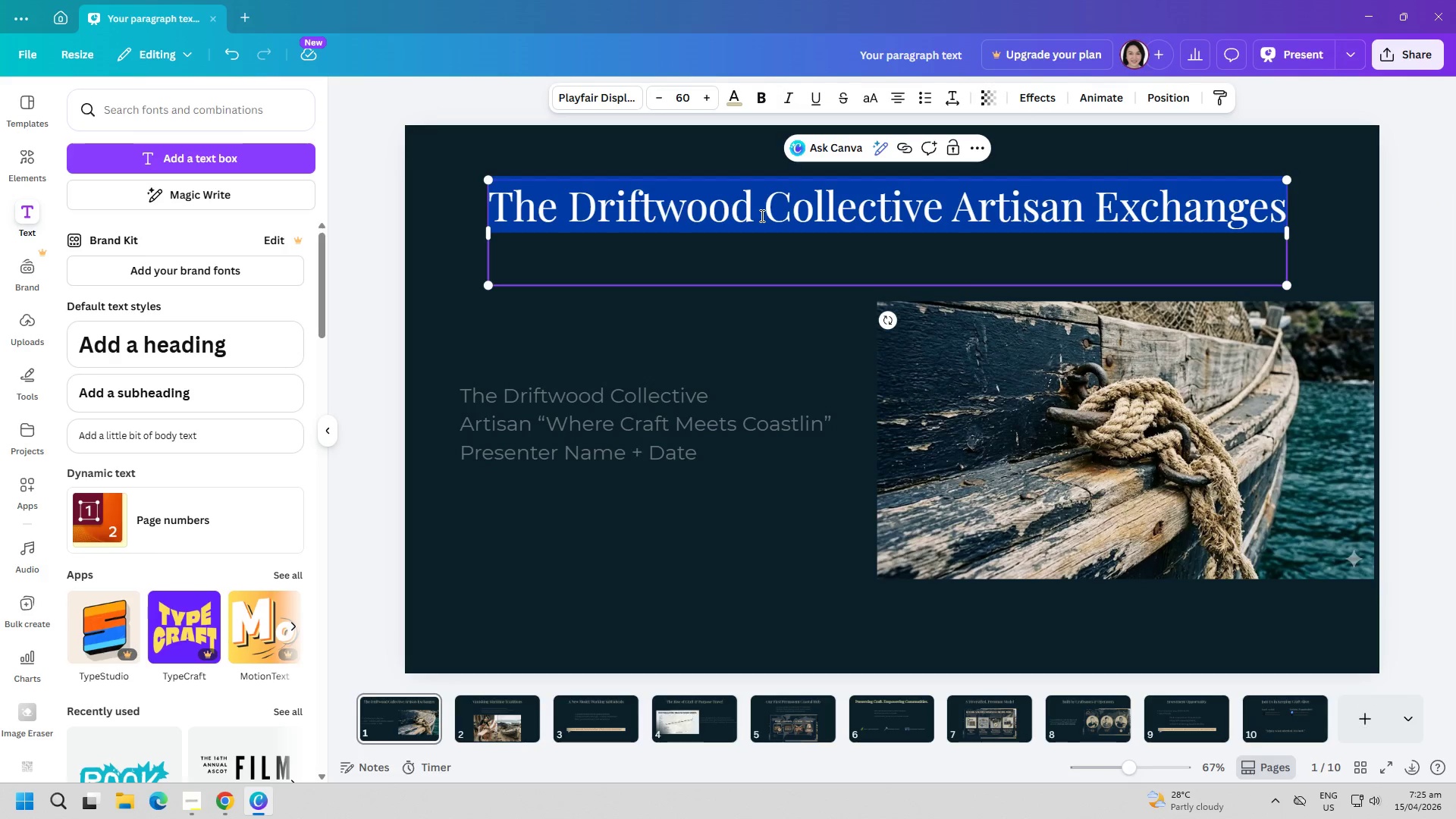 
key(Control+ControlLeft)
 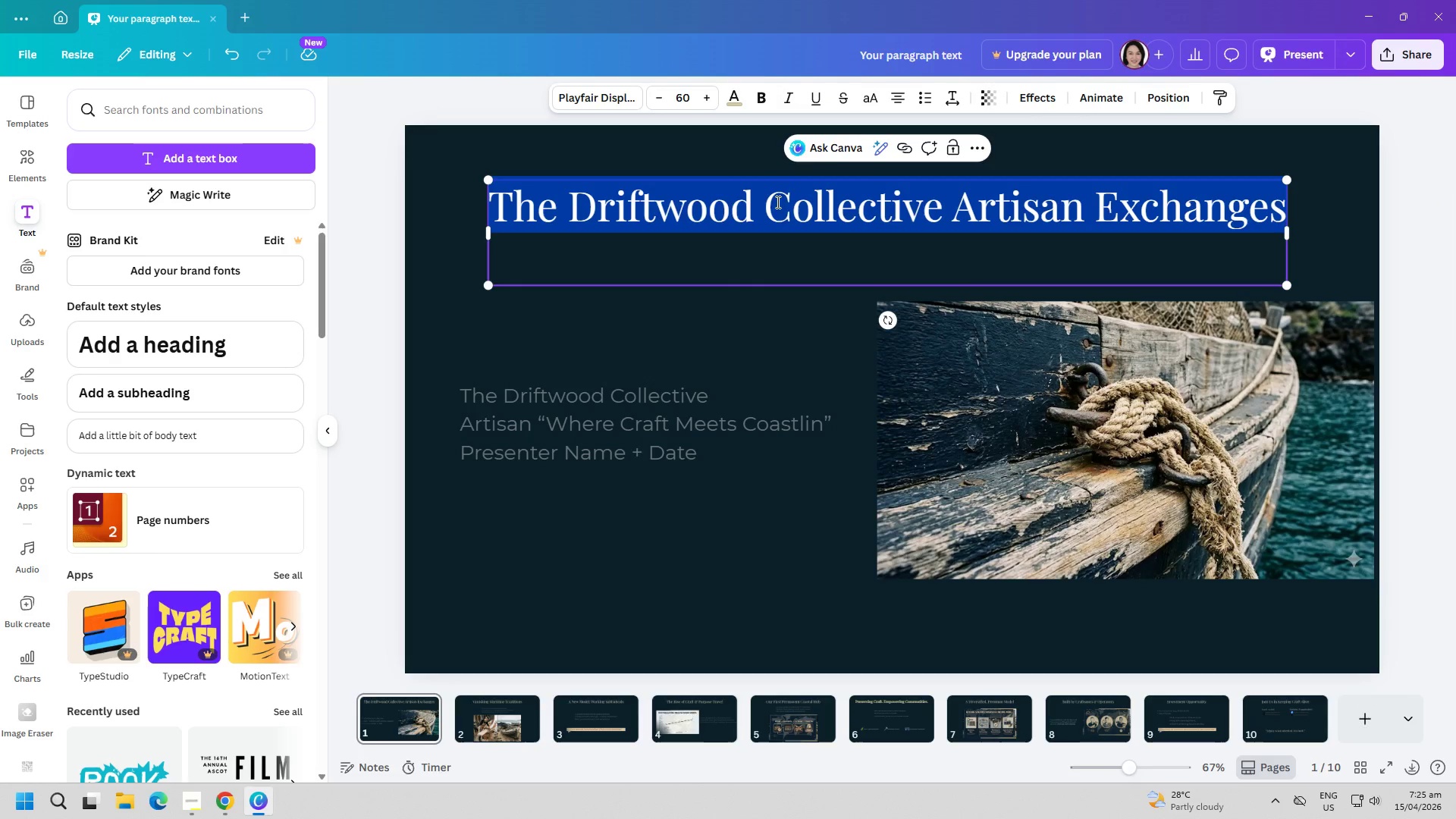 
key(Control+C)
 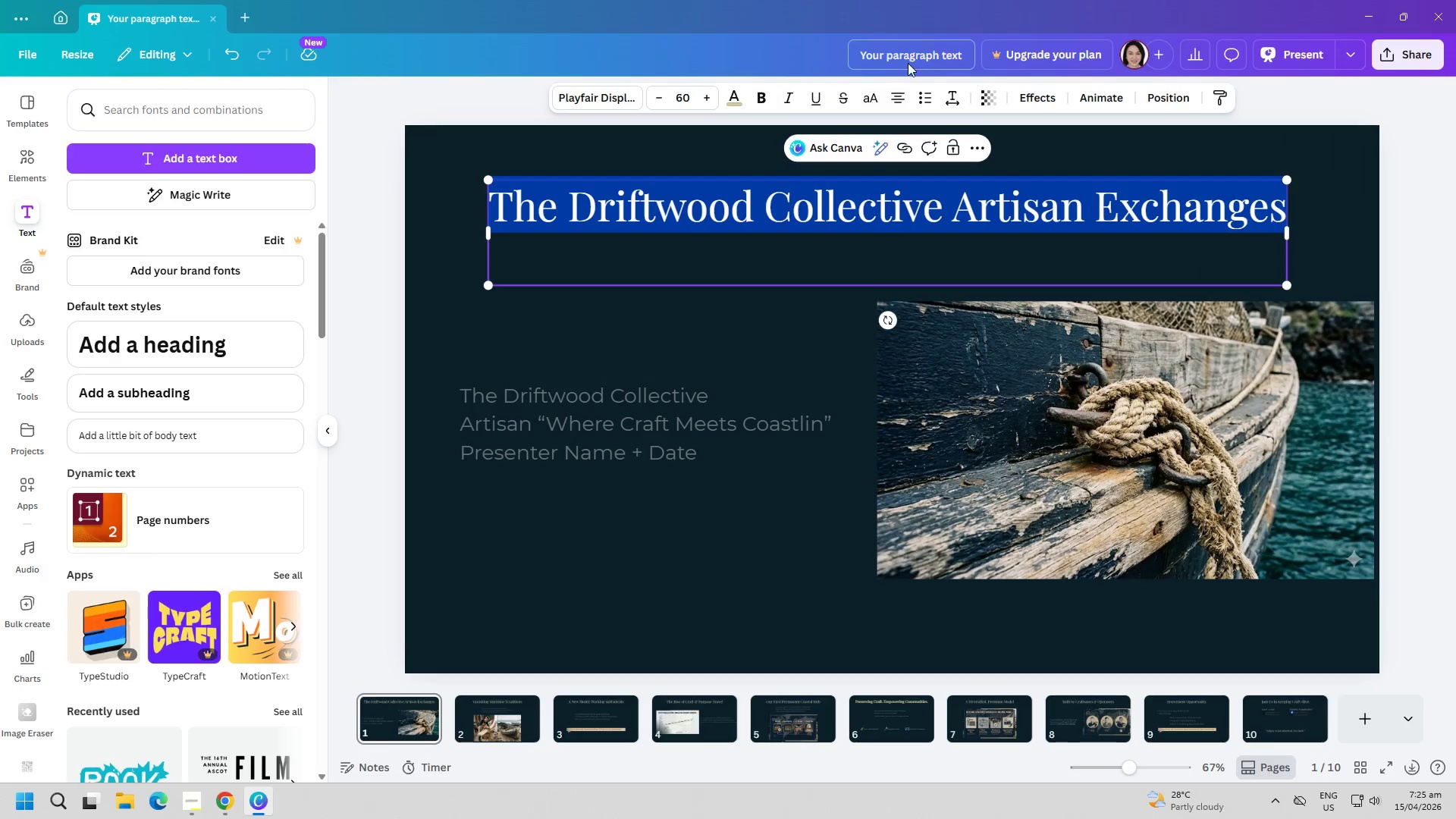 
double_click([908, 63])
 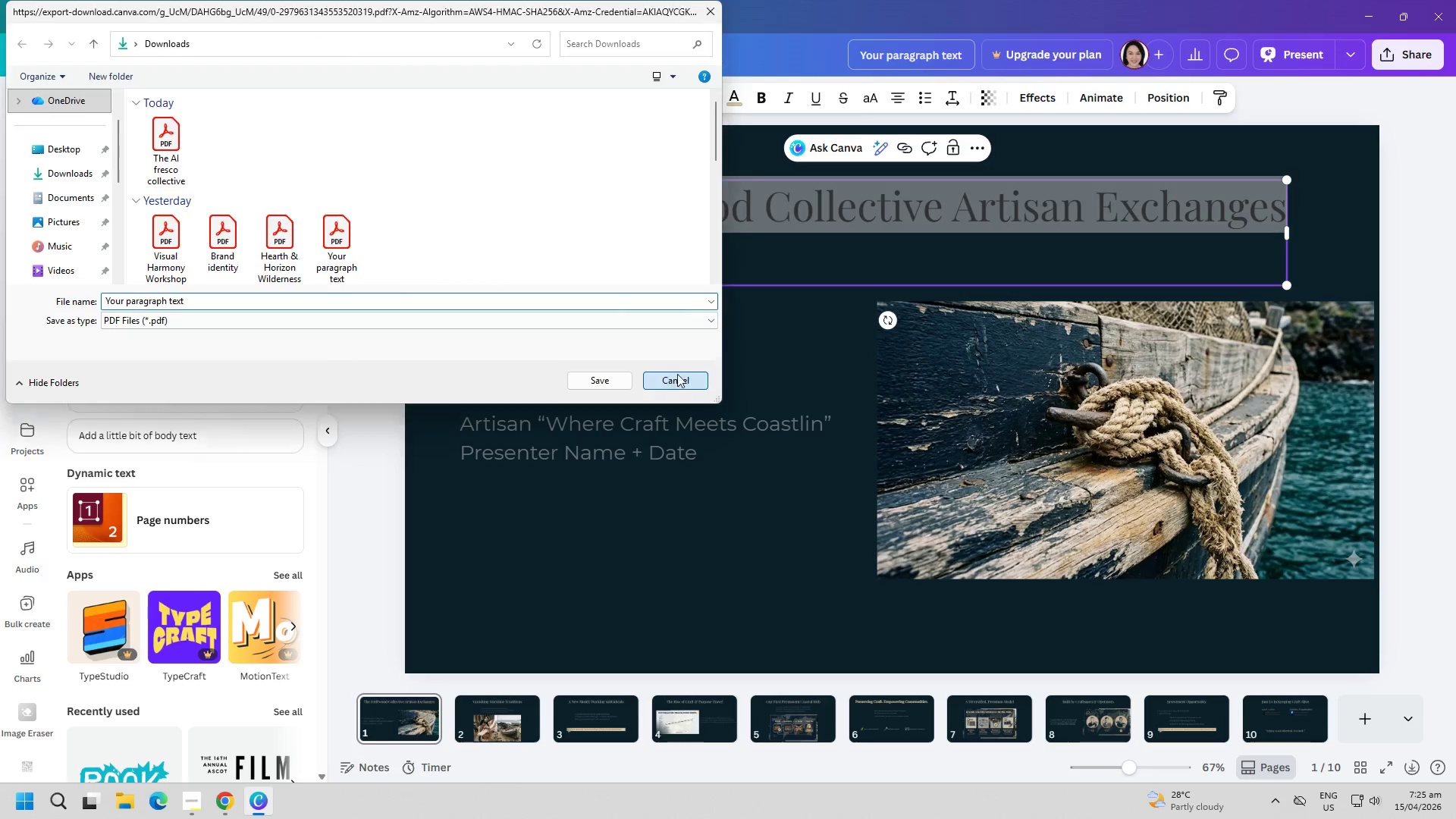 
double_click([923, 55])
 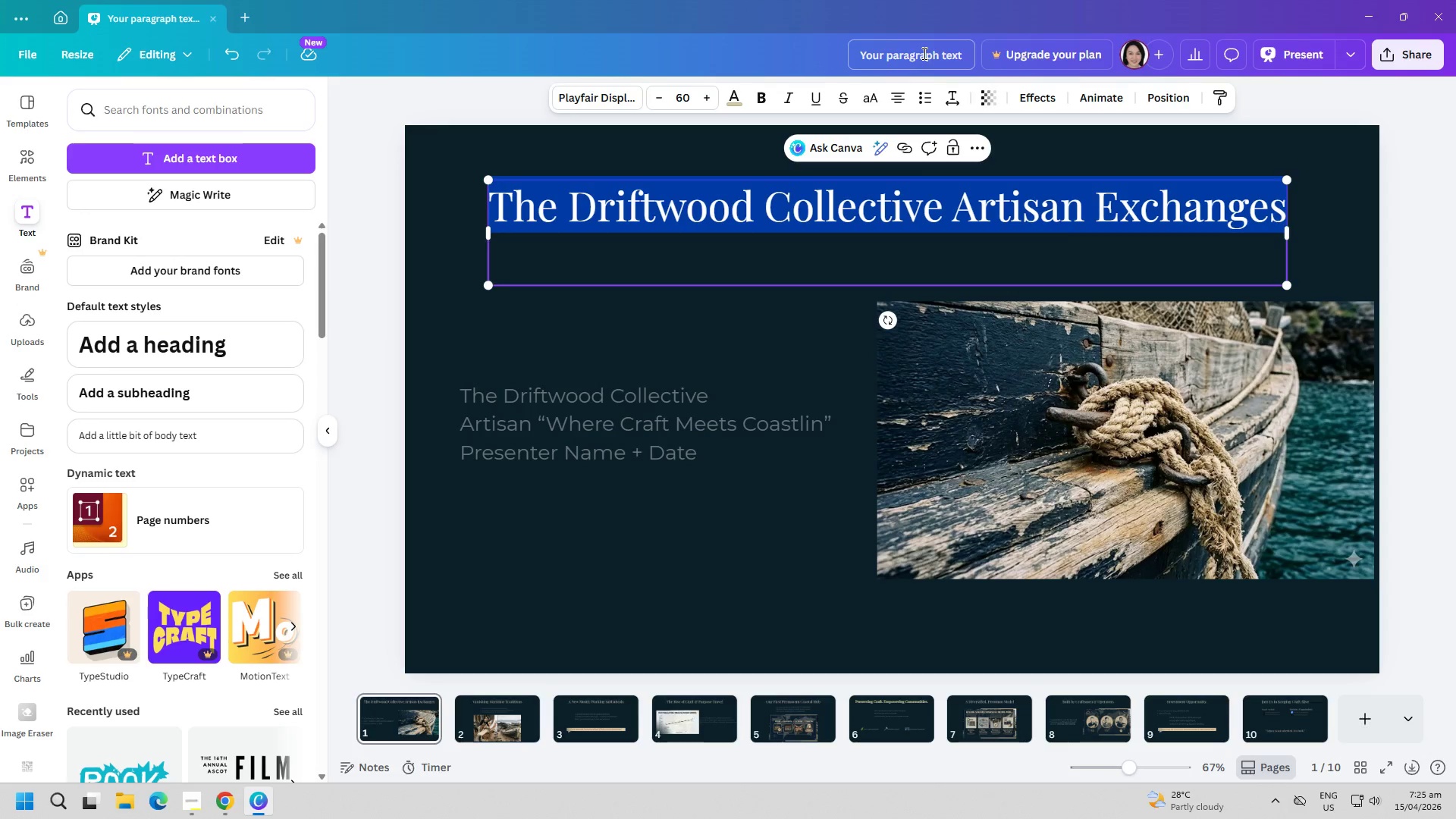 
key(Control+ControlLeft)
 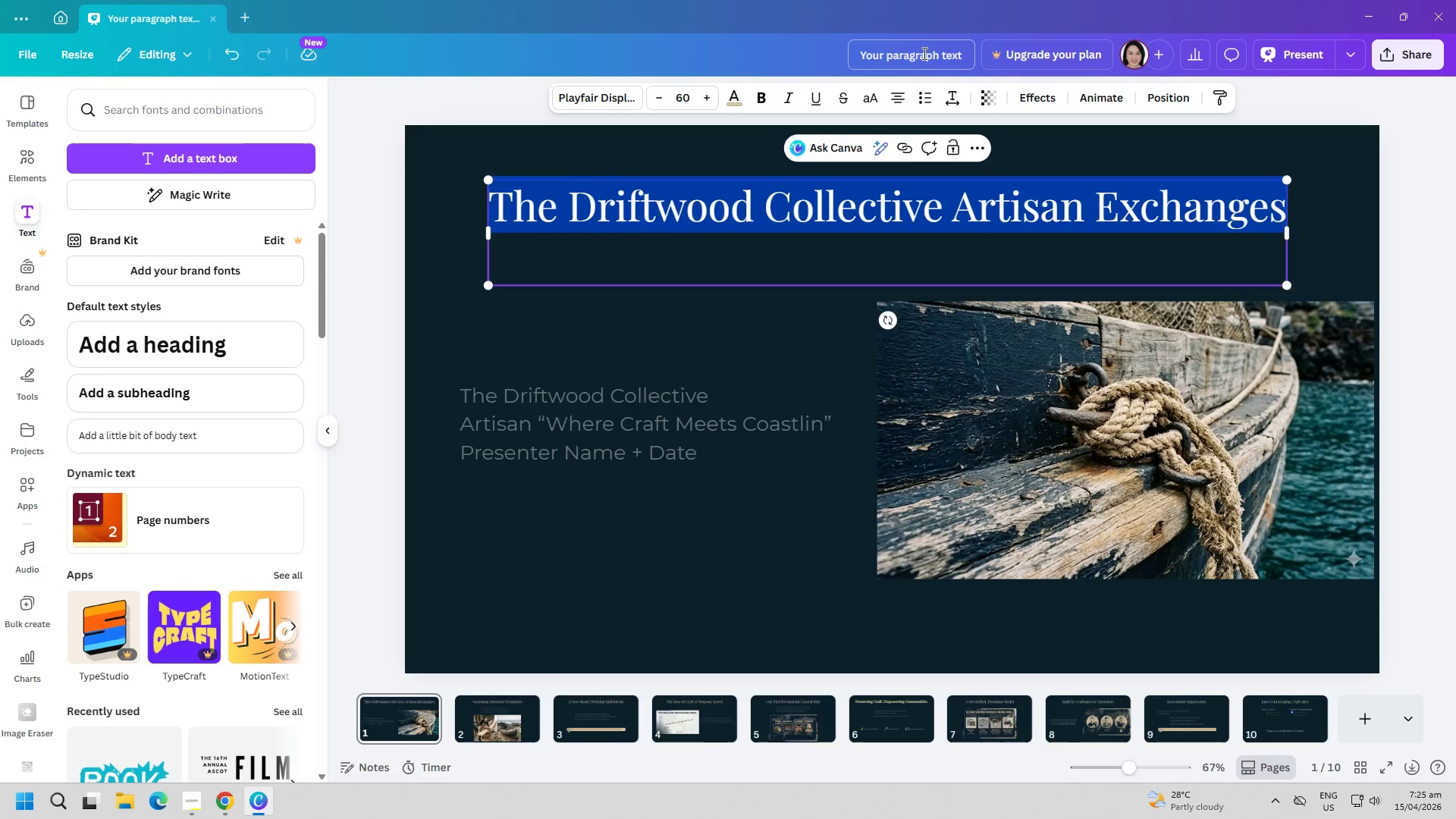 
key(Control+V)
 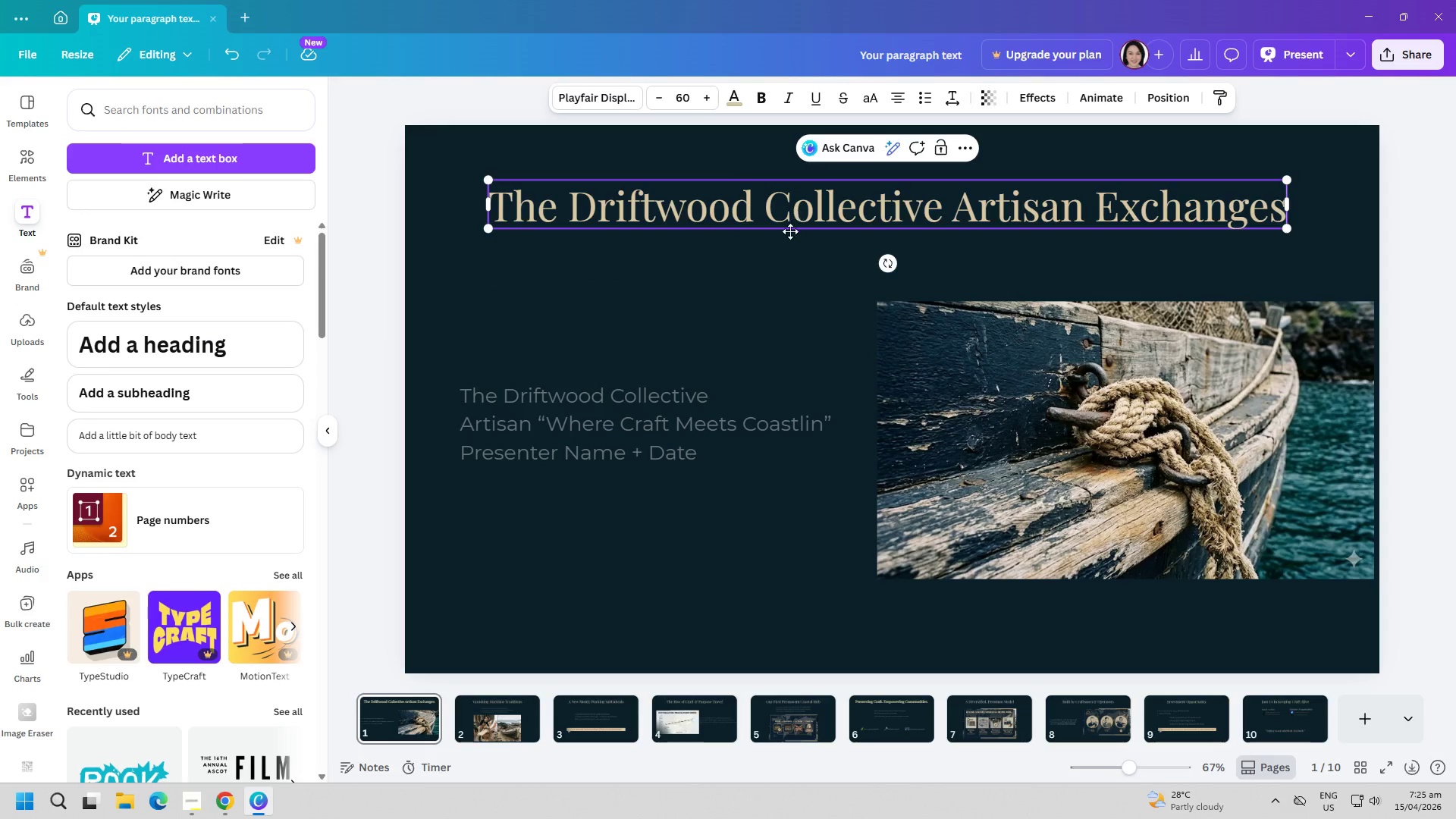 
double_click([792, 225])
 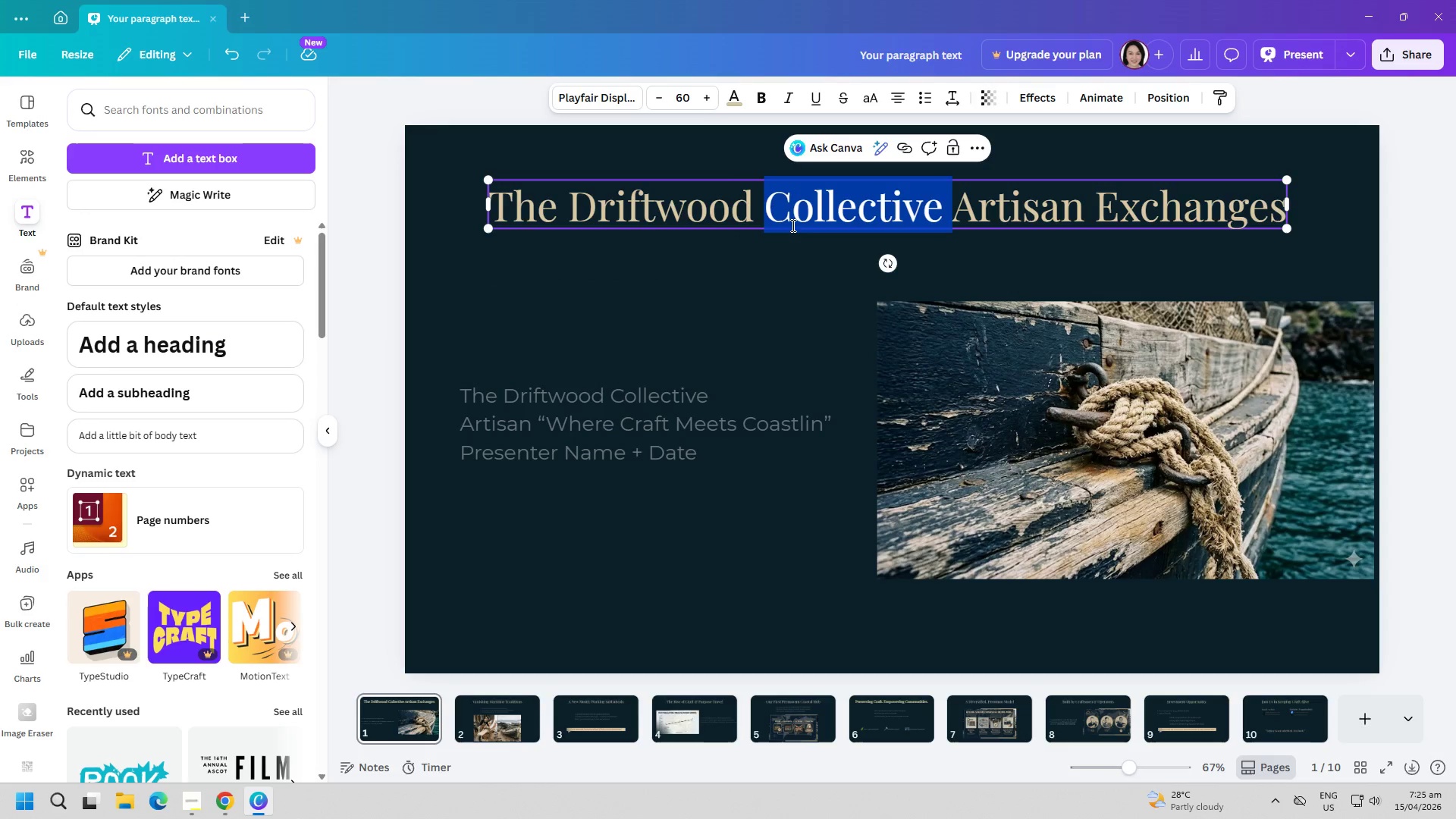 
key(Control+ControlLeft)
 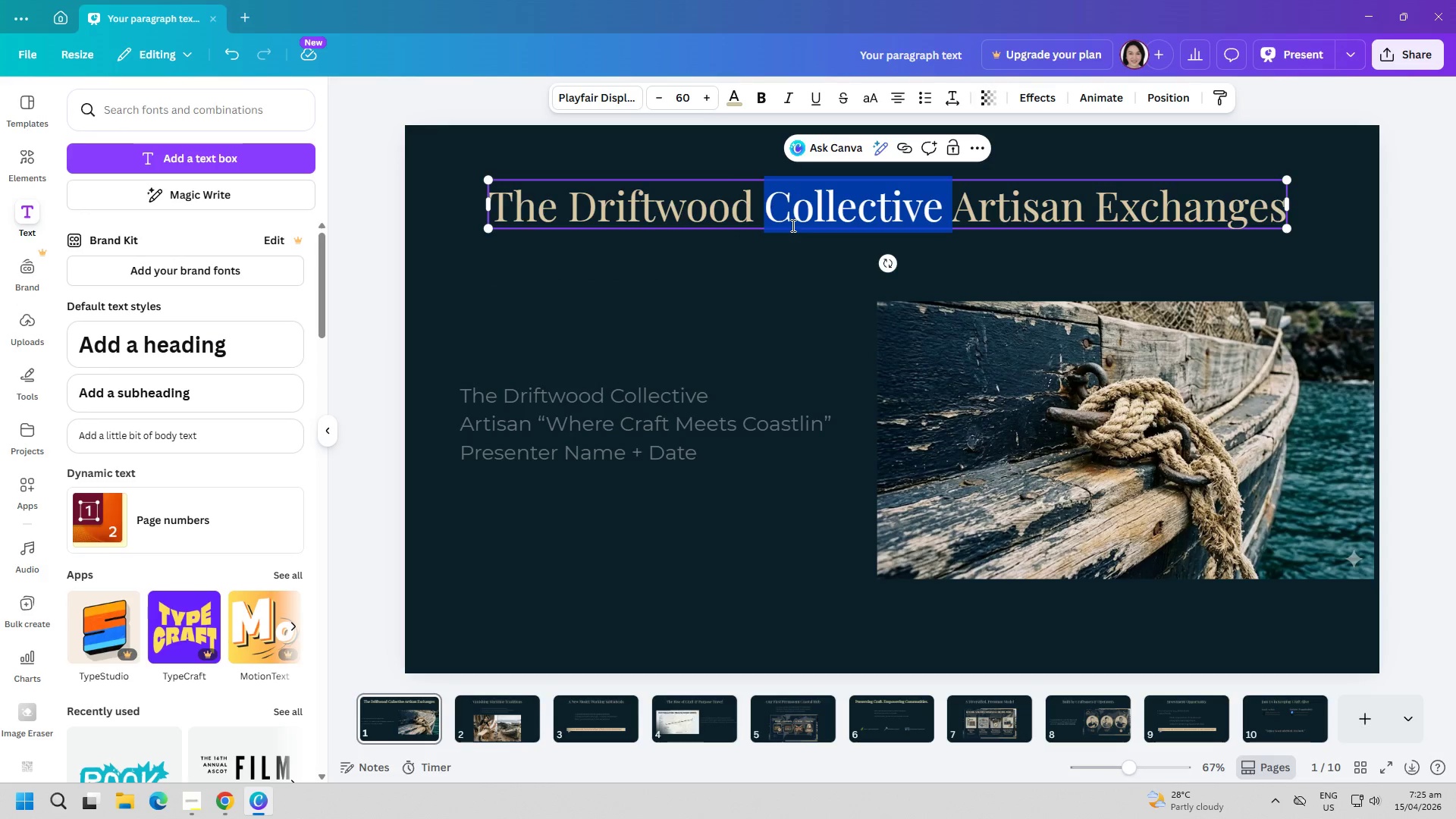 
key(Control+C)
 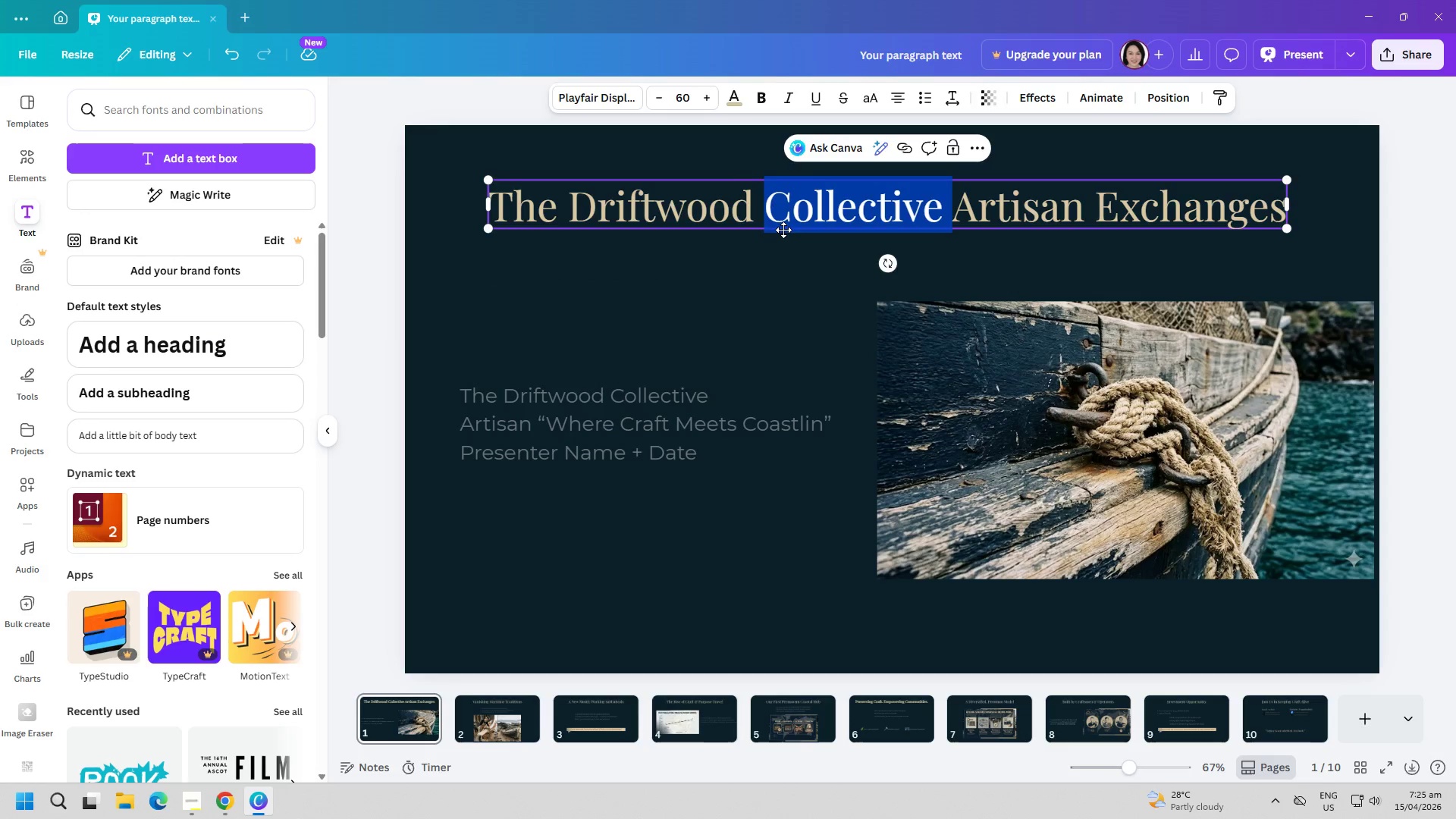 
left_click([782, 230])
 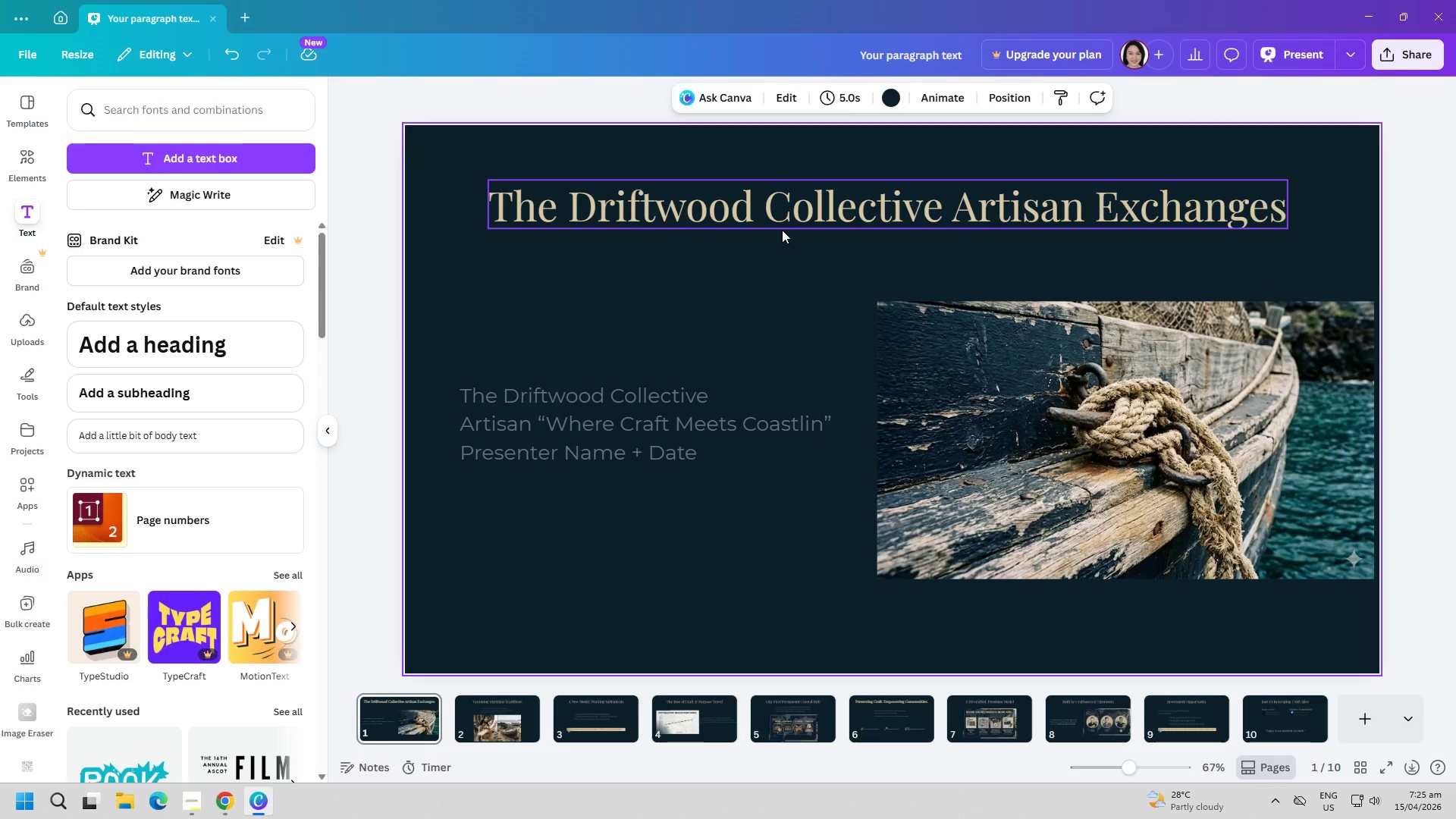 
key(Control+ControlLeft)
 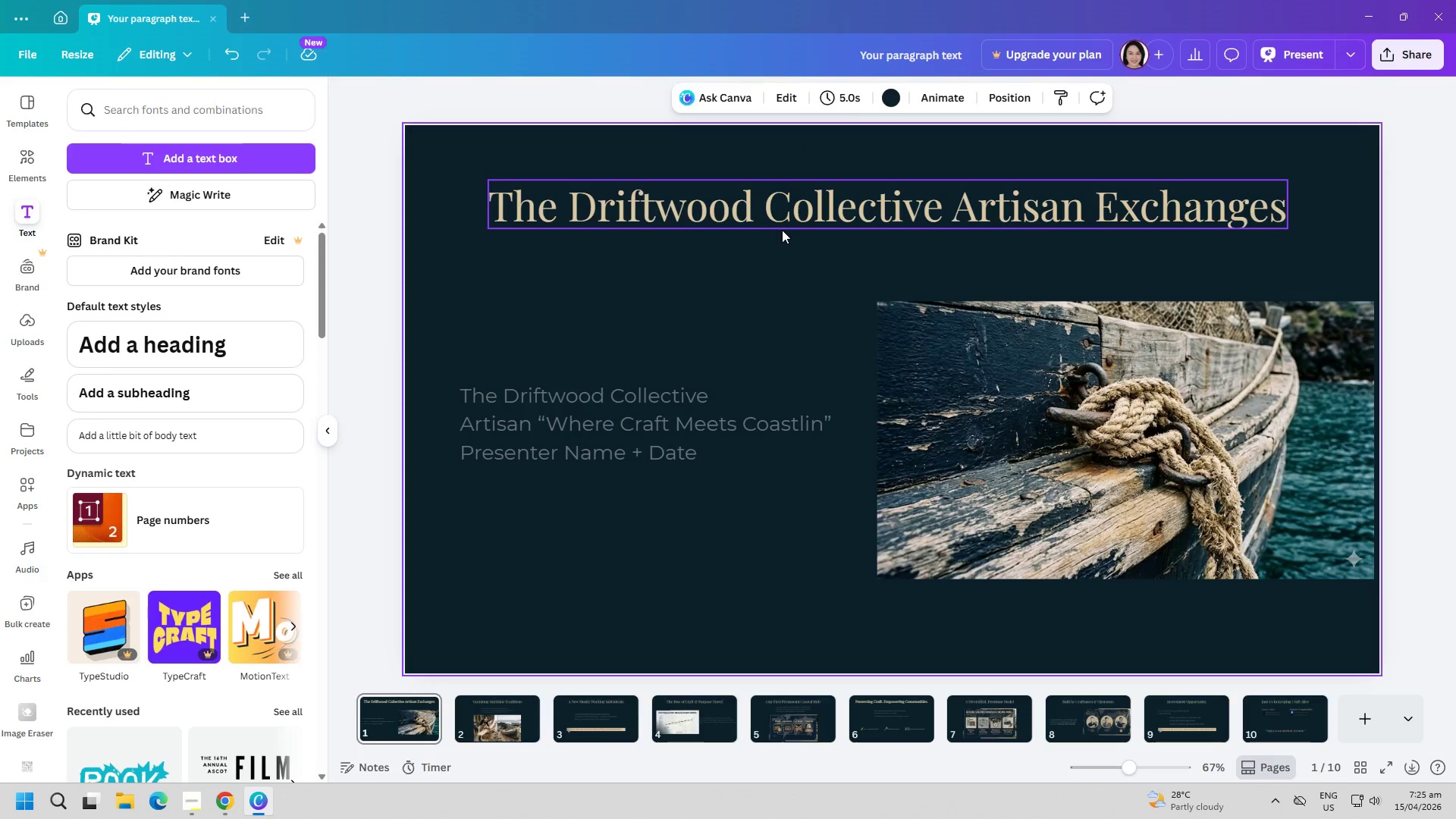 
key(Control+A)
 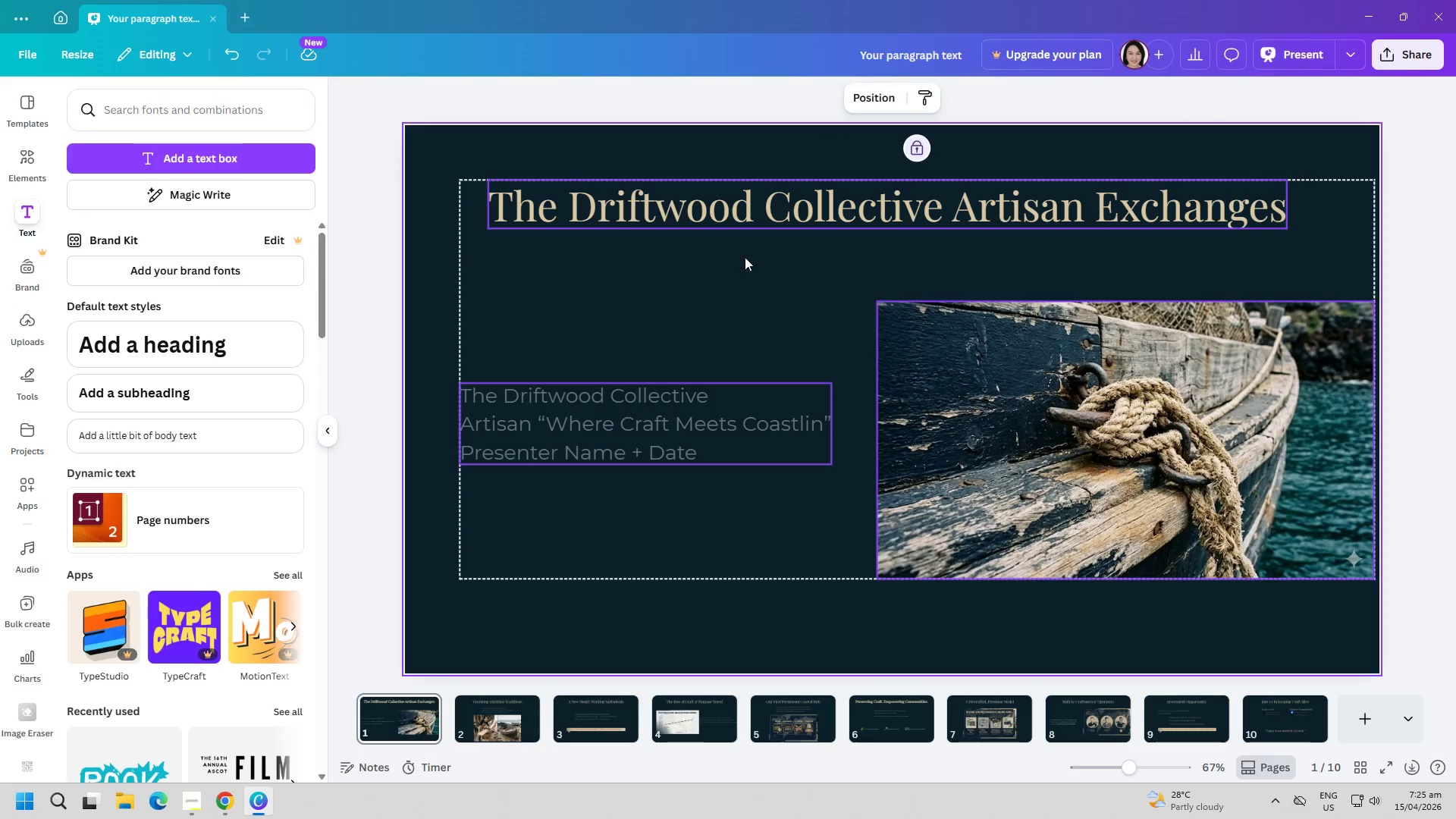 
double_click([756, 195])
 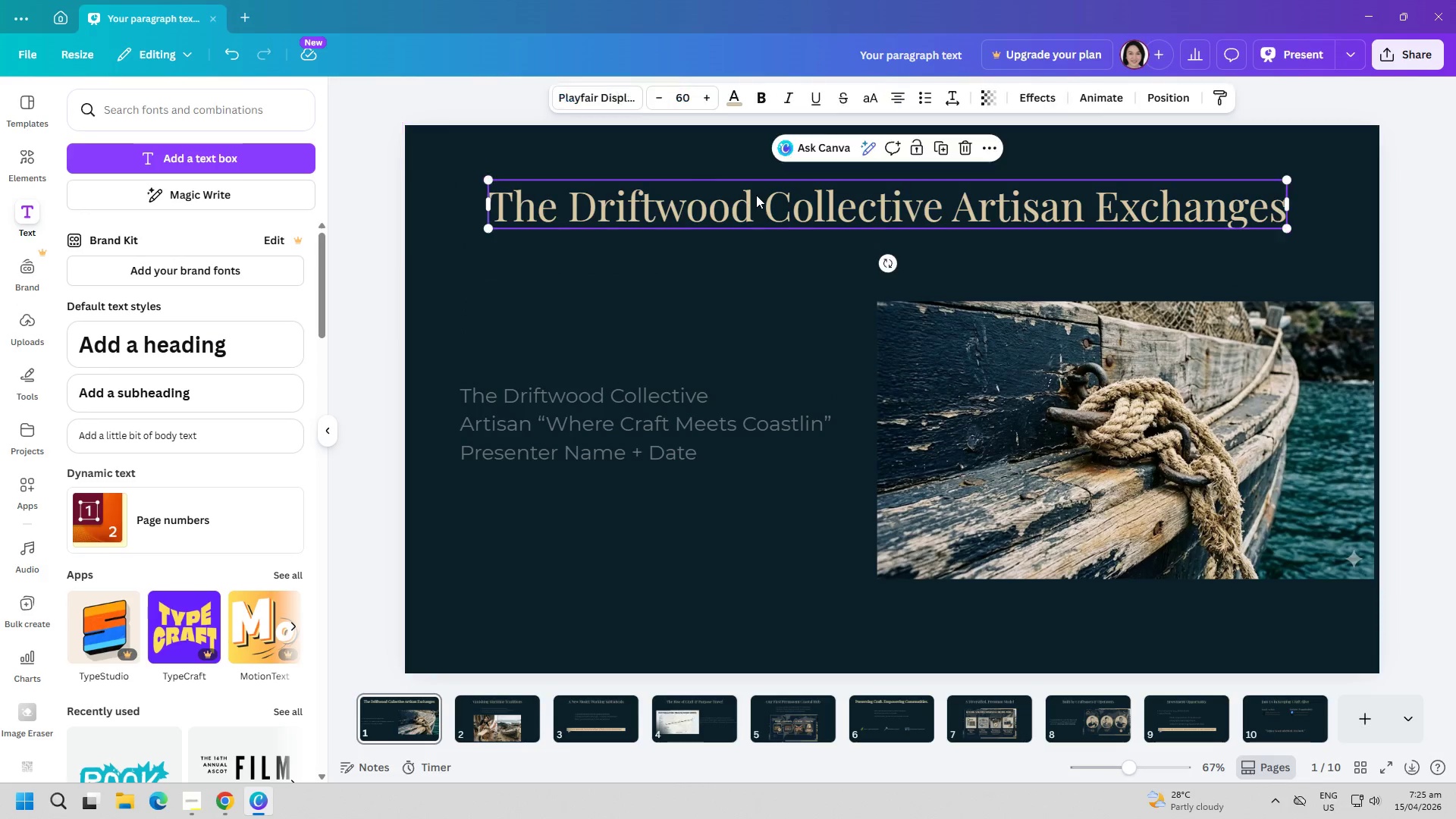 
triple_click([756, 195])
 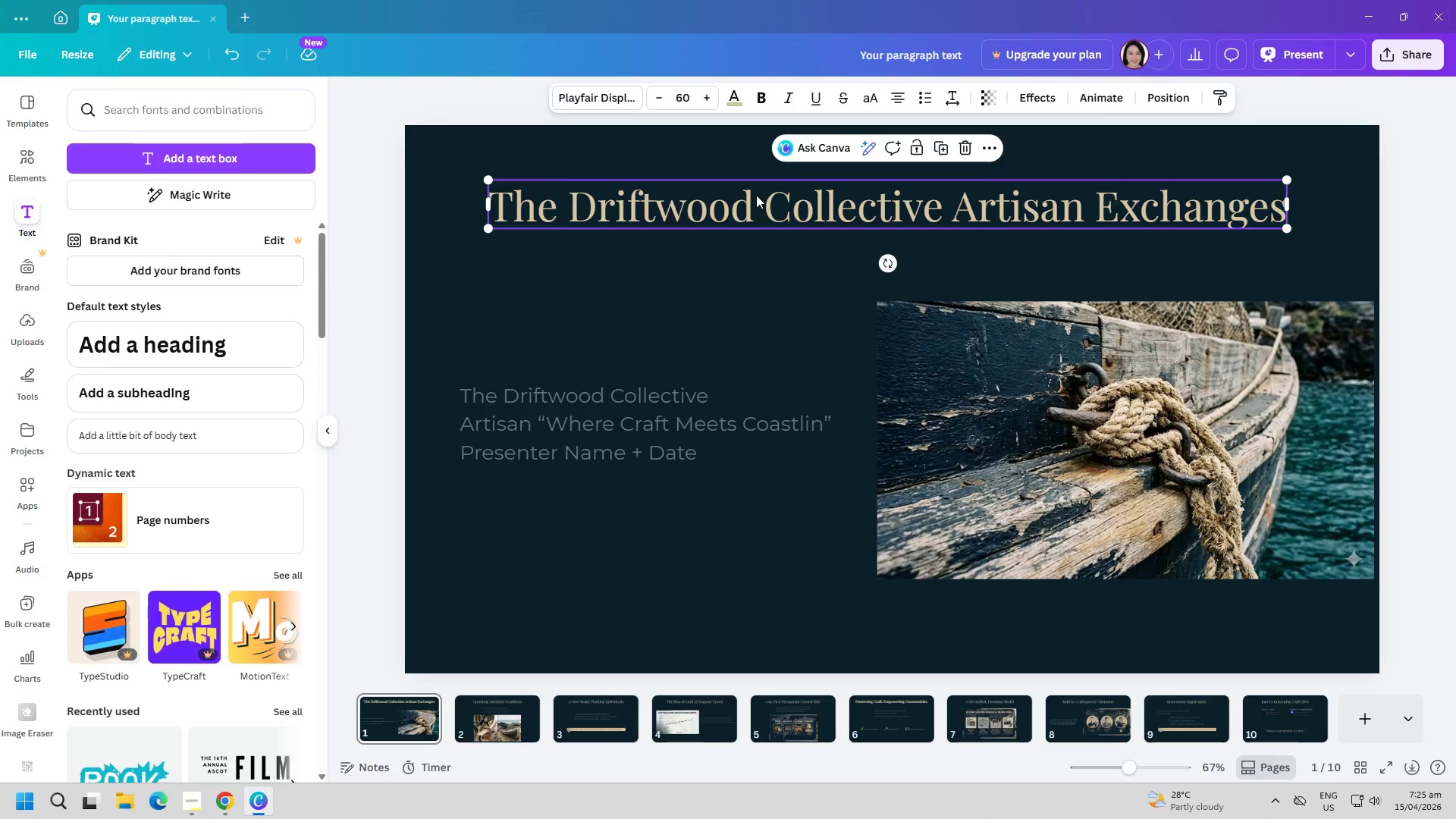 
triple_click([756, 195])
 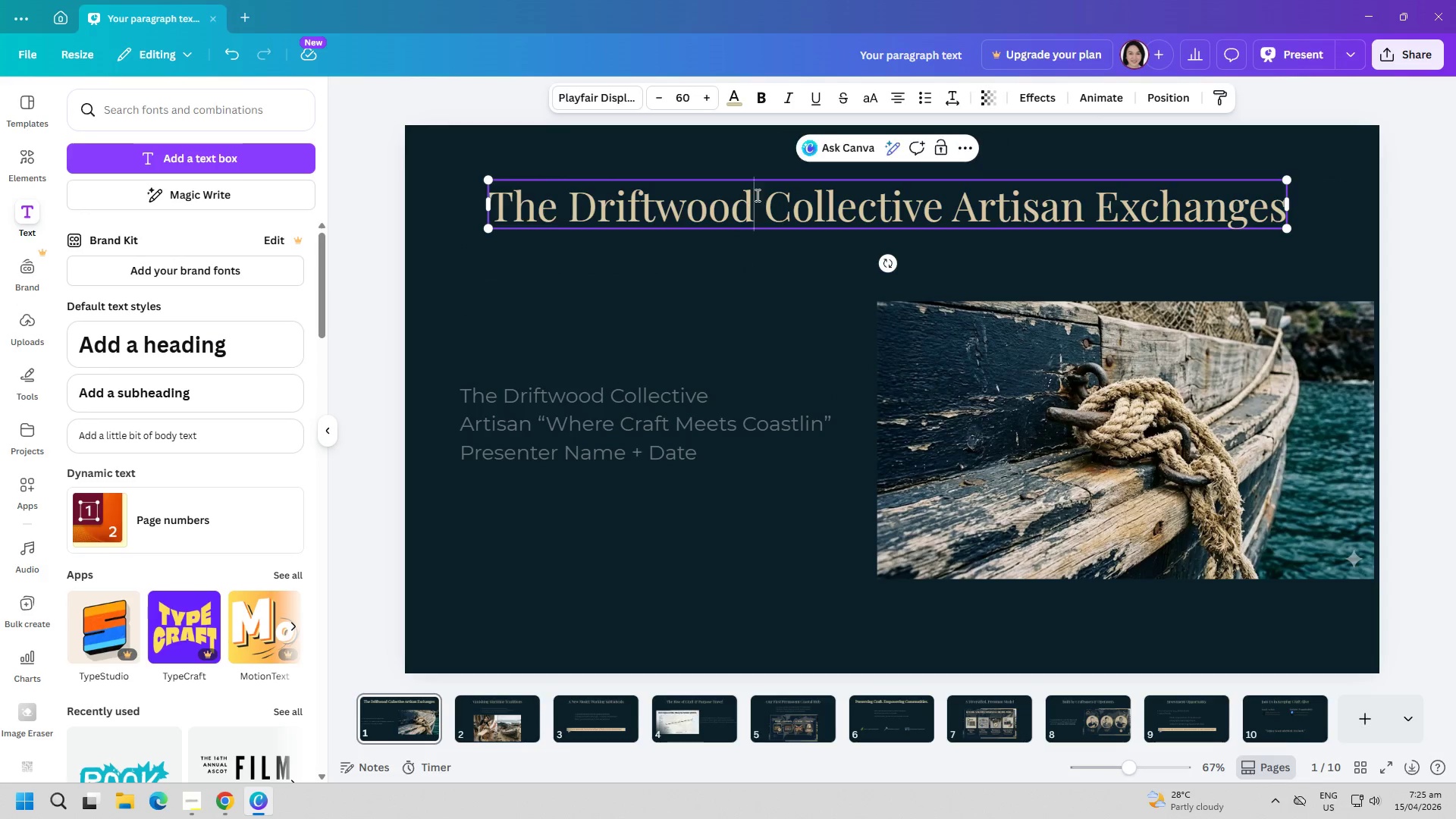 
triple_click([756, 195])
 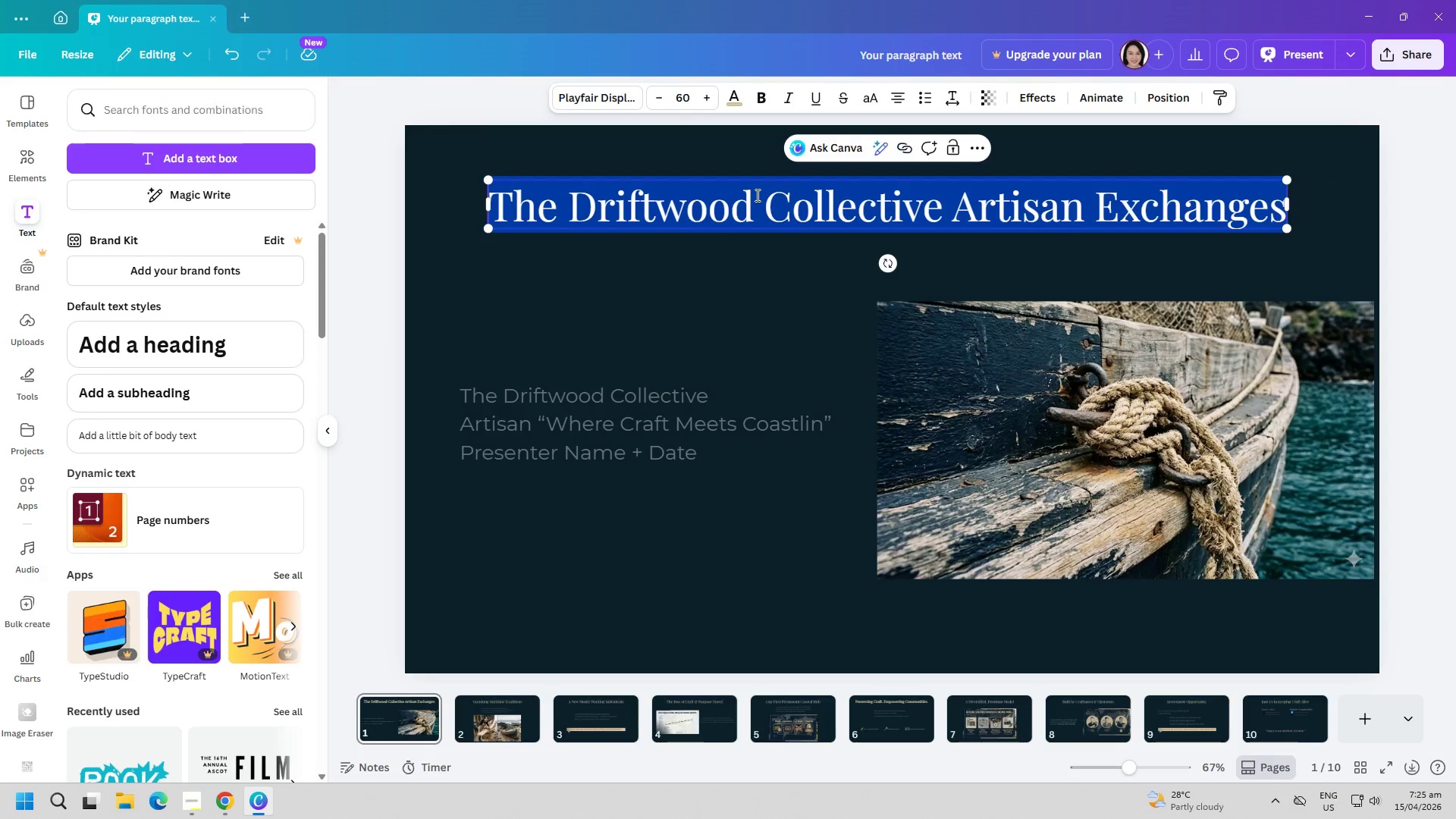 
key(Control+ControlLeft)
 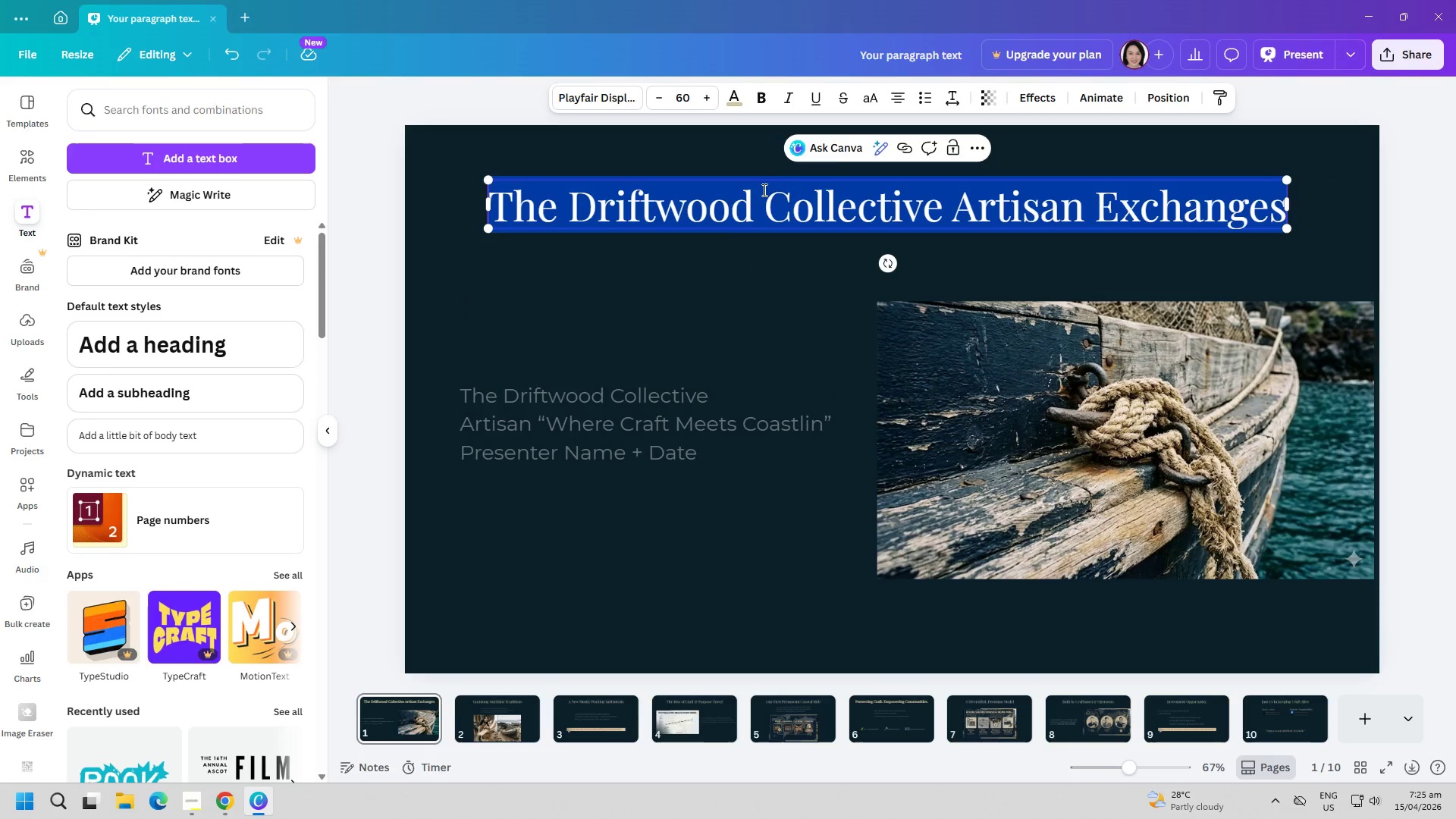 
key(Control+C)
 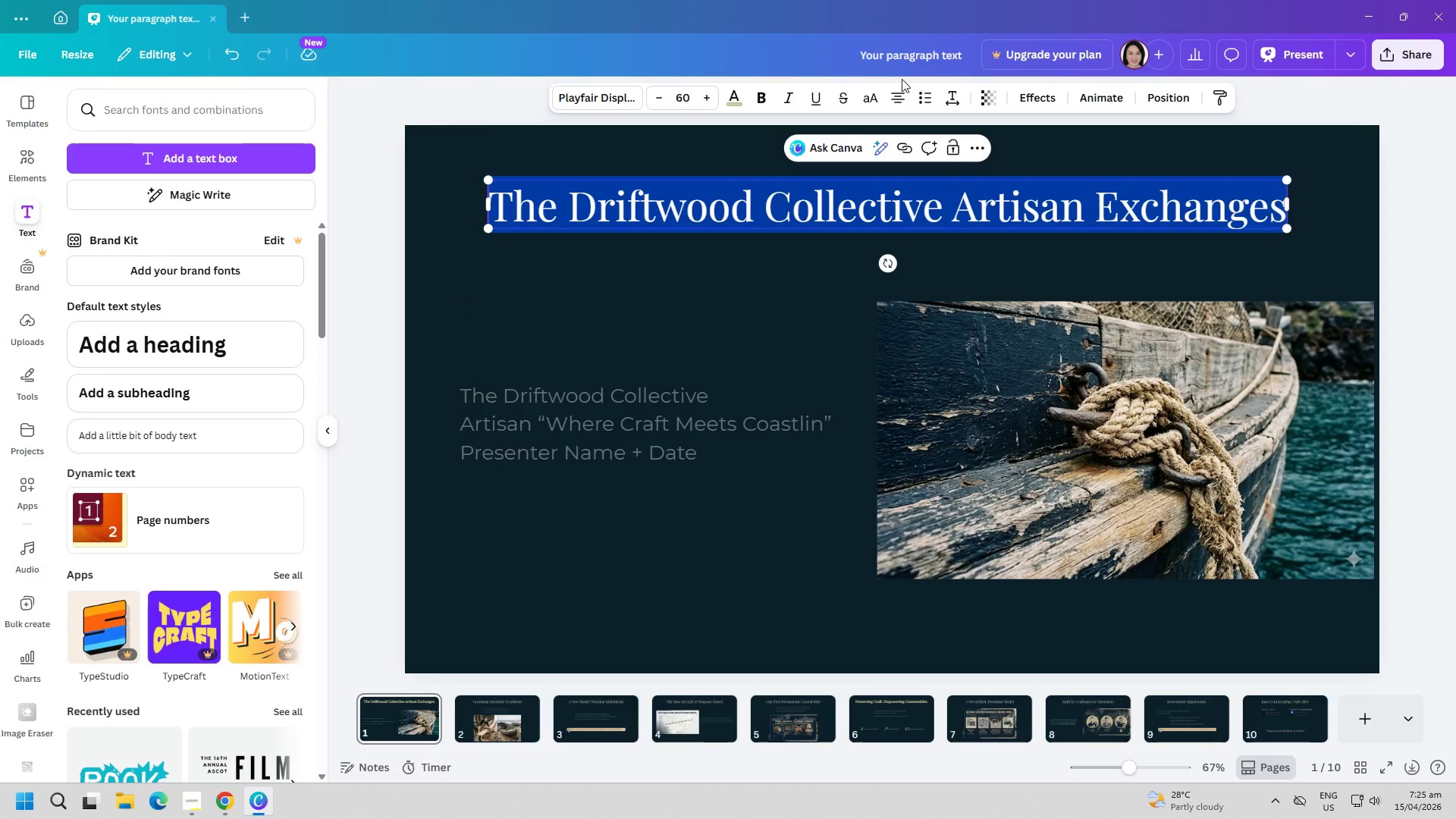 
double_click([915, 58])
 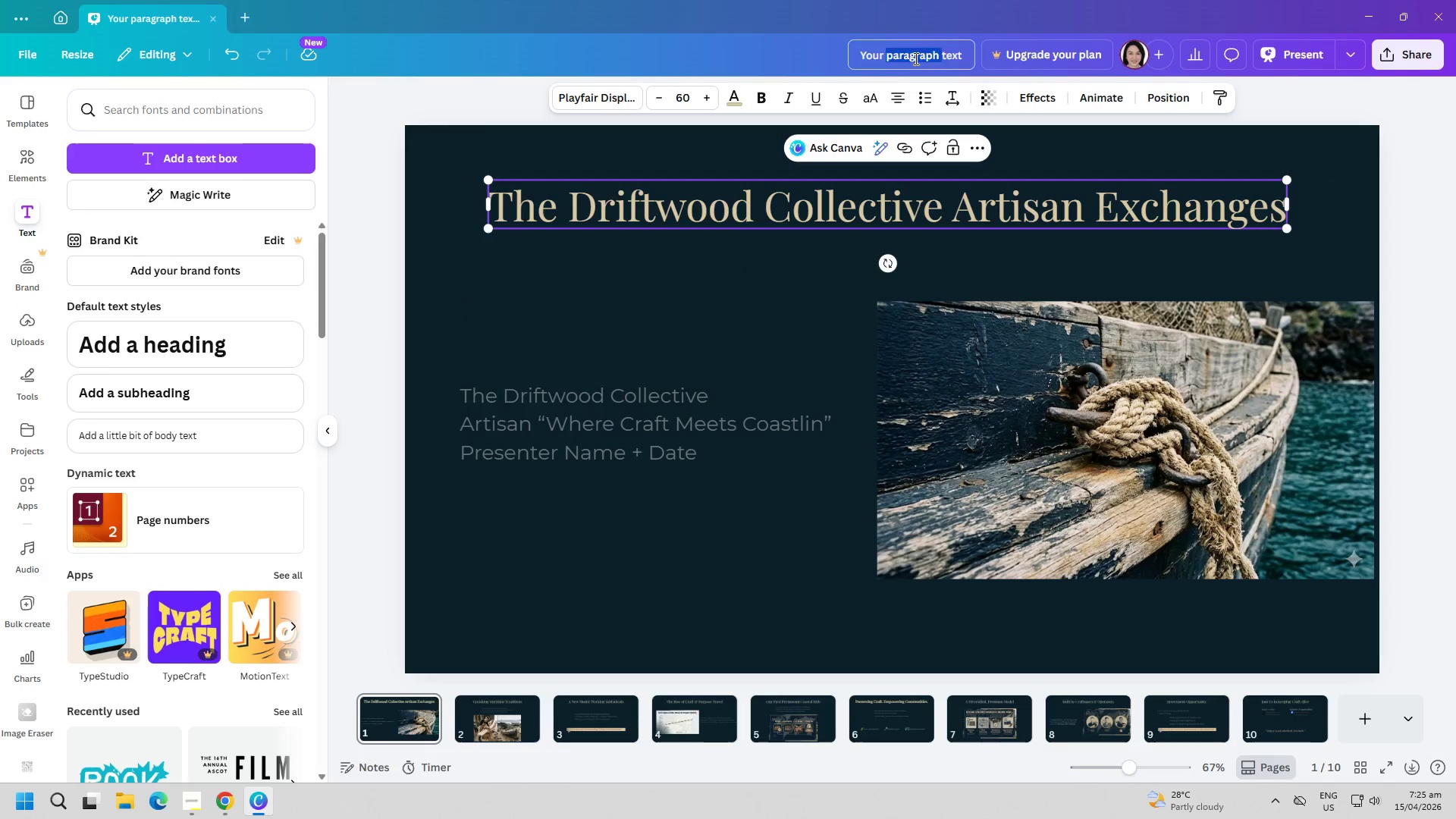 
key(Control+ControlLeft)
 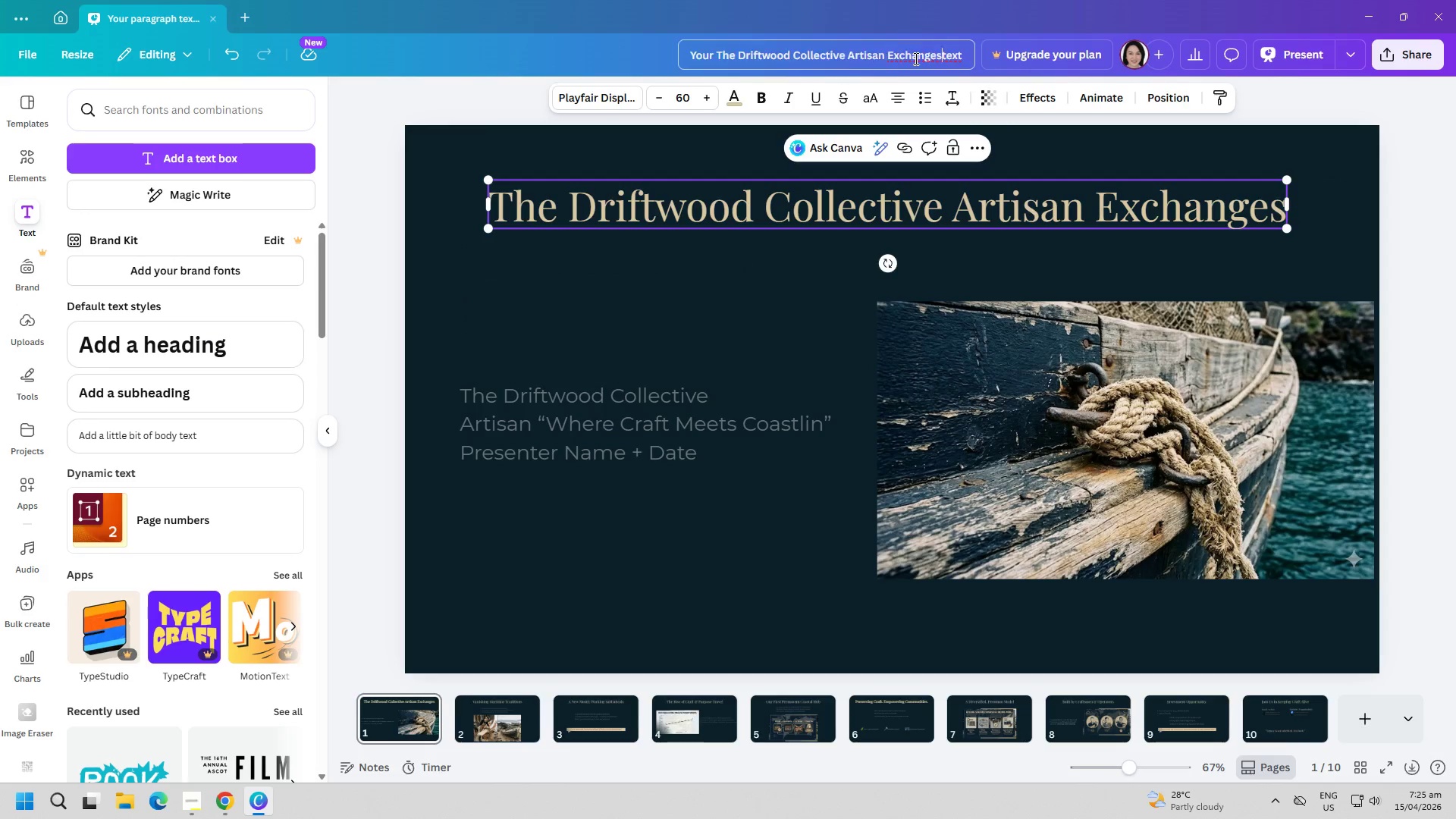 
key(Control+V)
 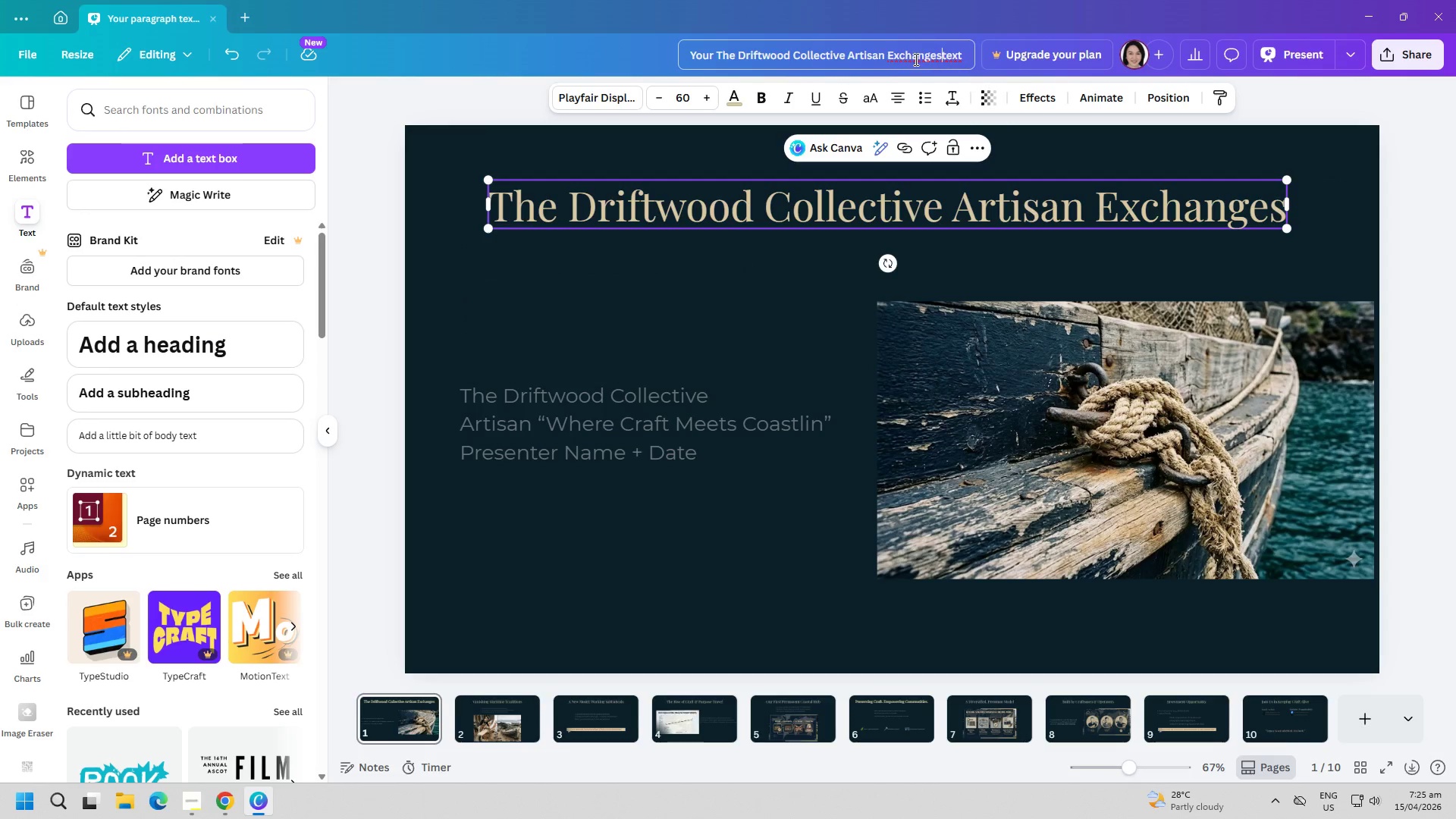 
key(Control+ControlLeft)
 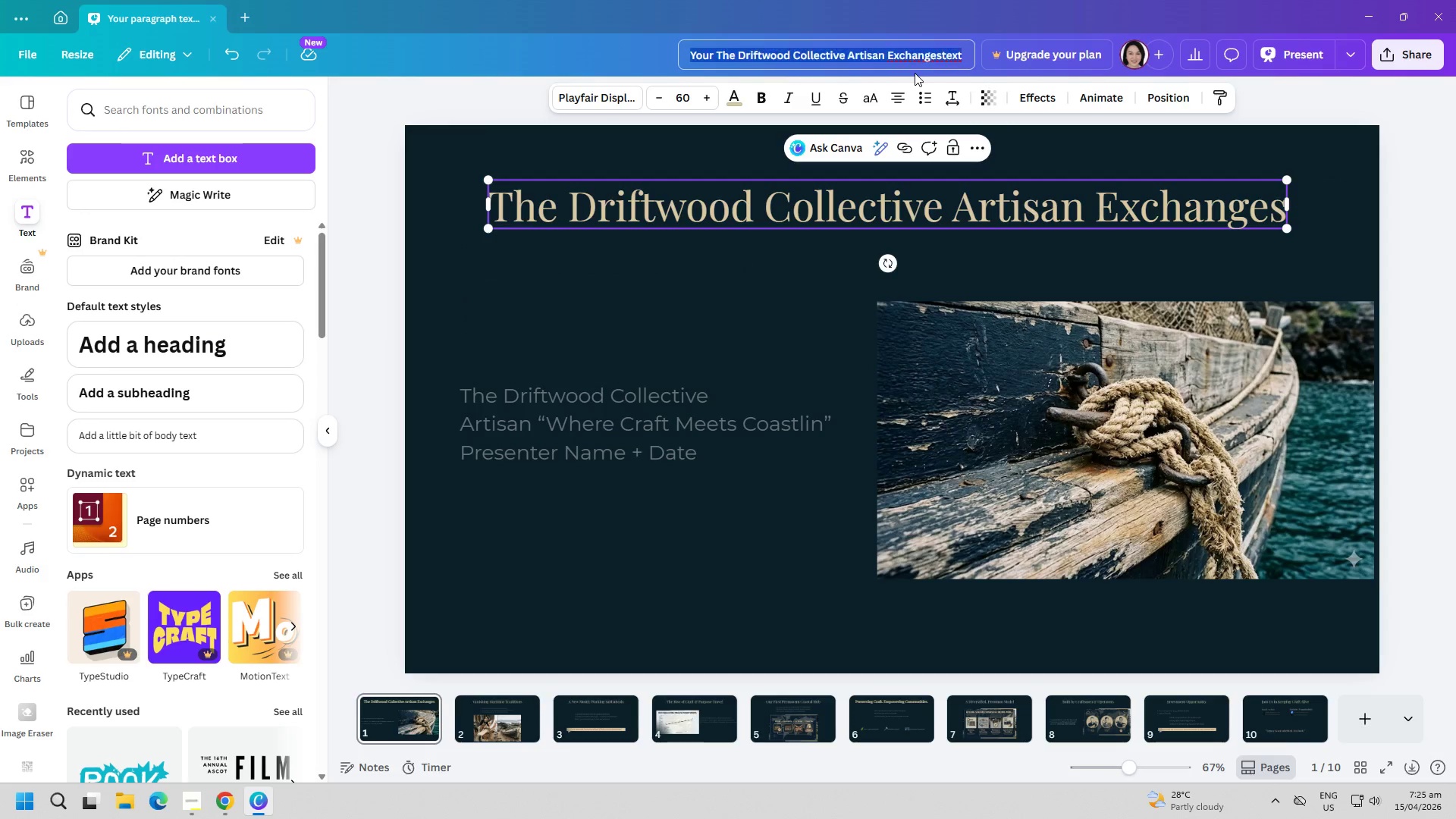 
key(Control+A)
 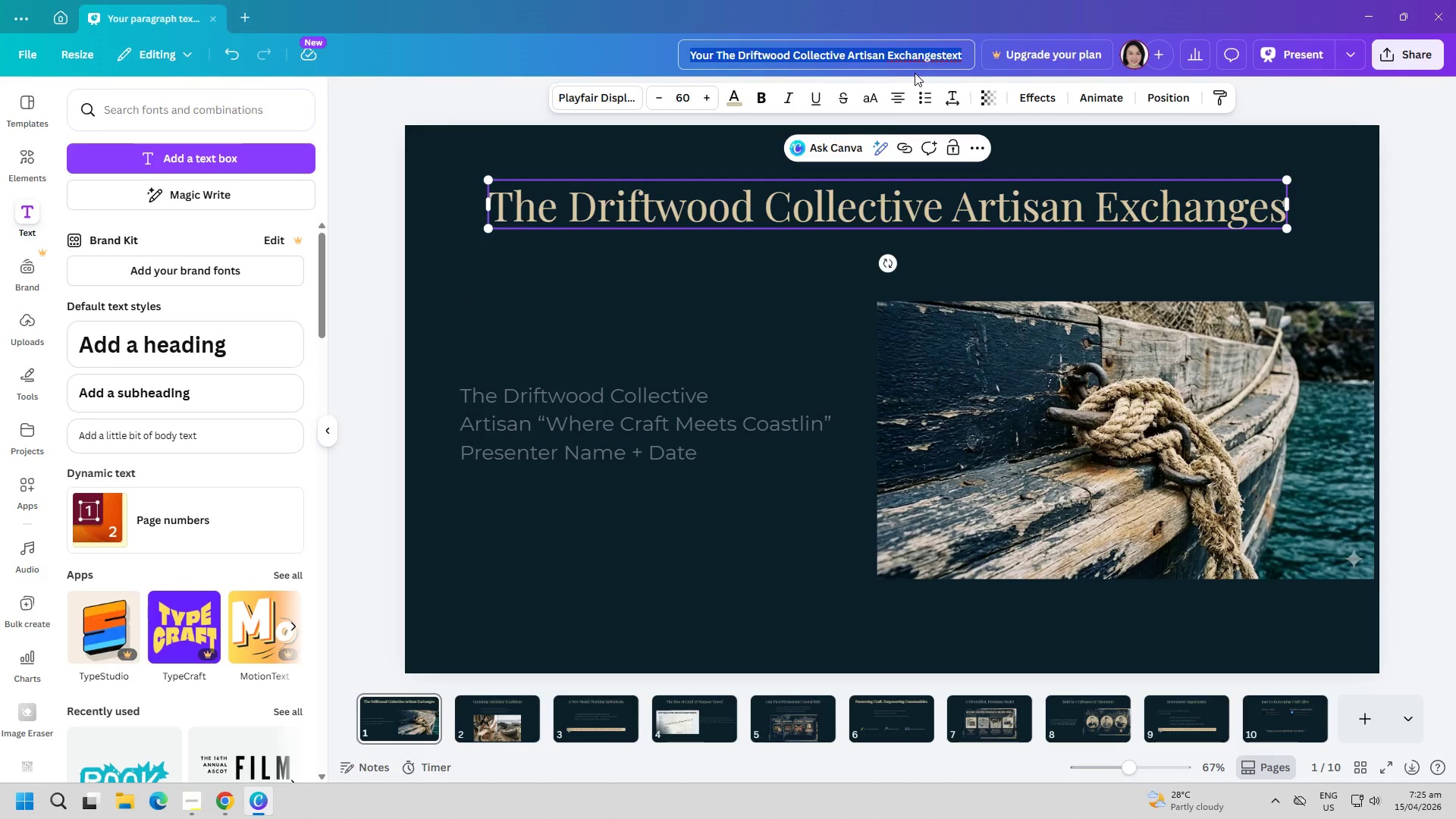 
key(Control+ControlLeft)
 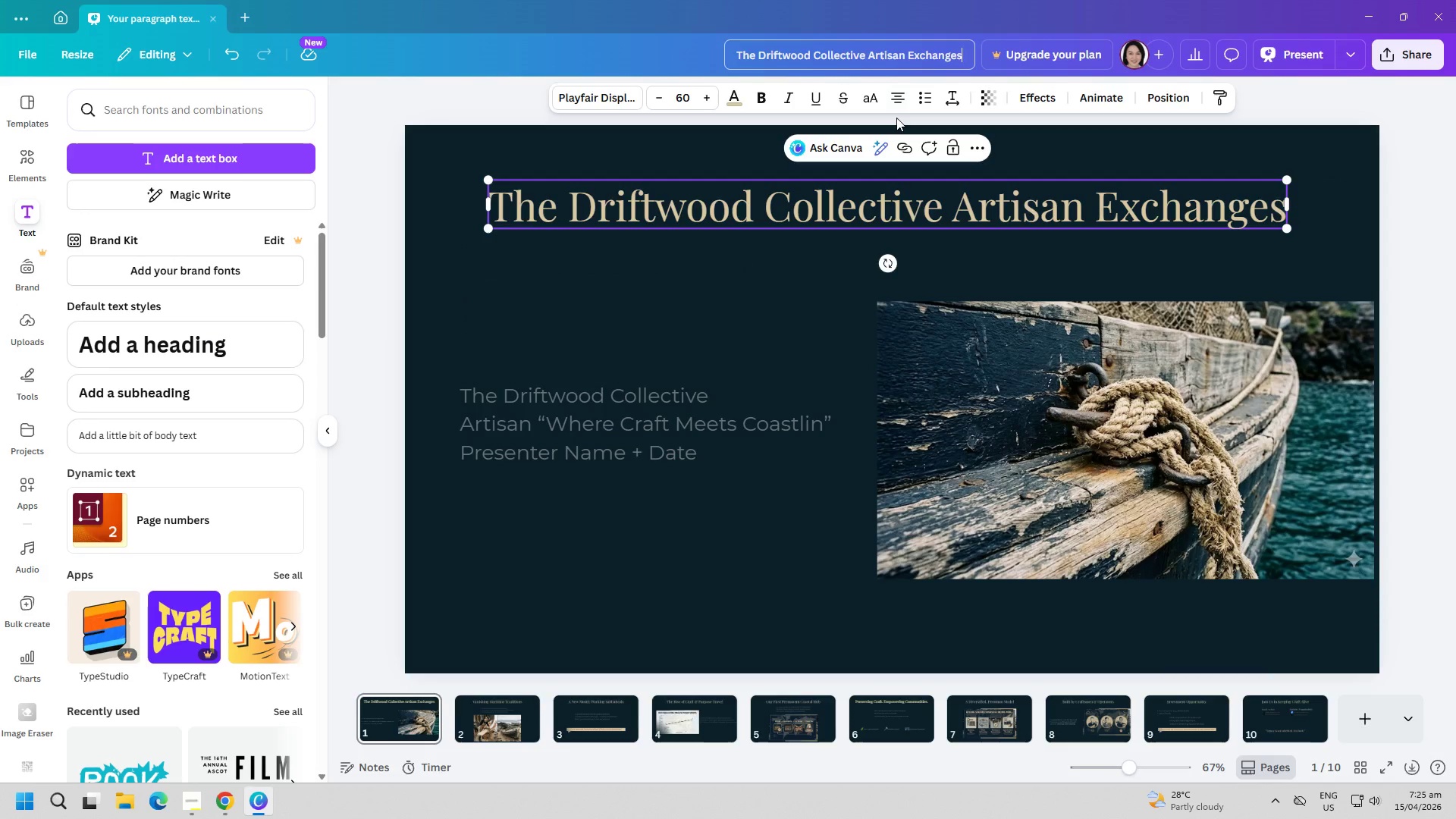 
key(Control+V)
 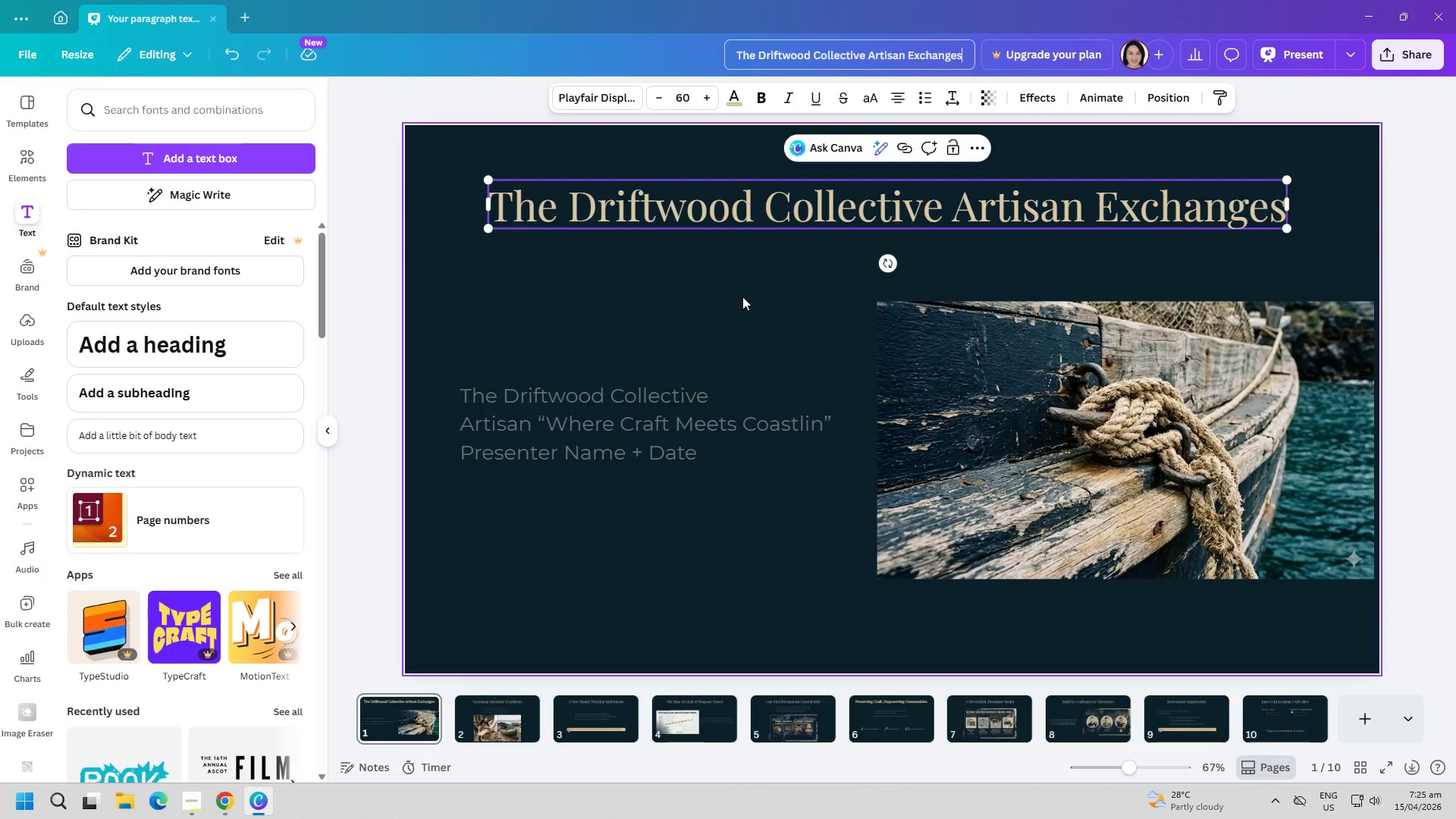 
left_click([733, 306])
 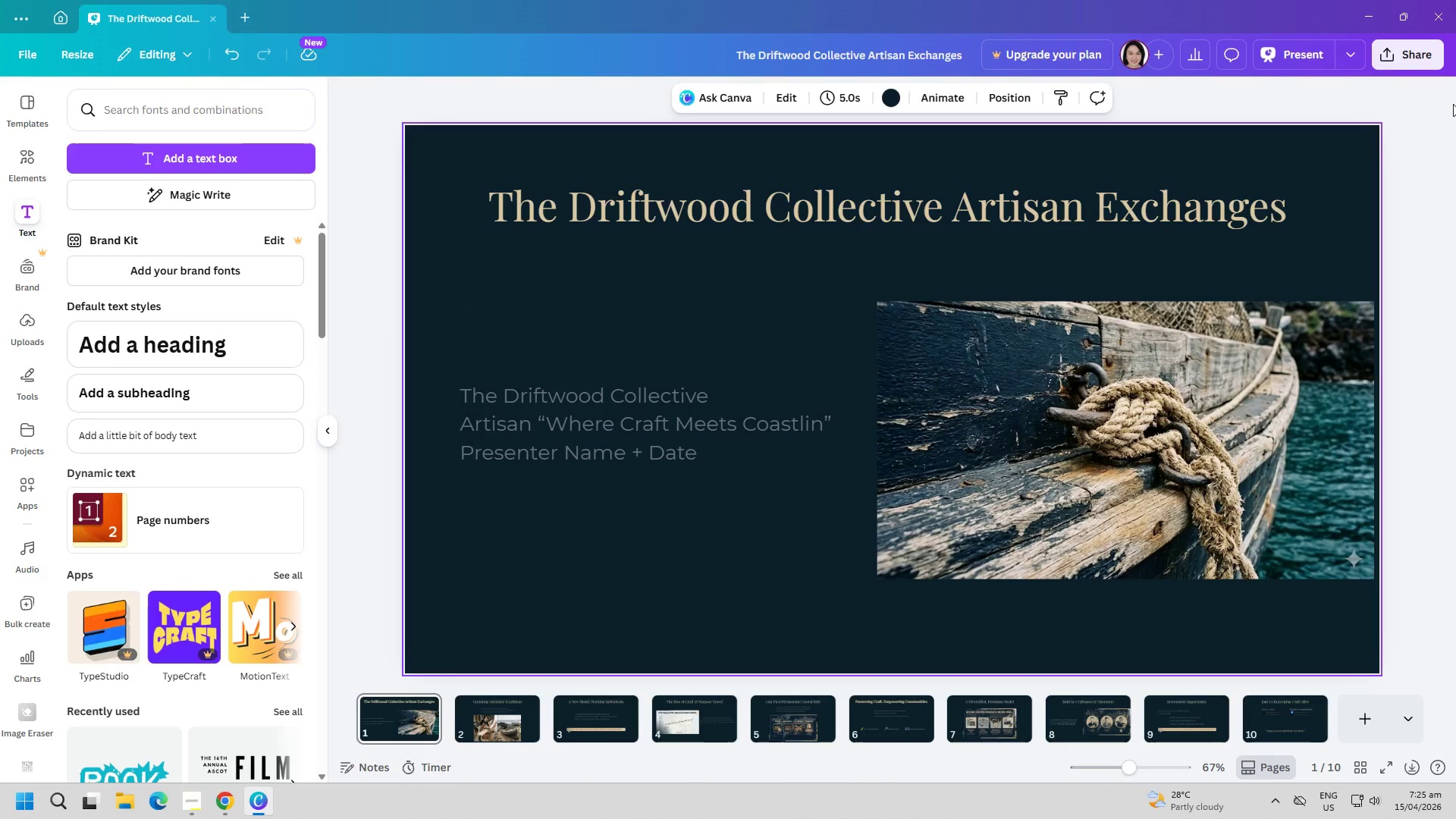 
left_click([1420, 63])
 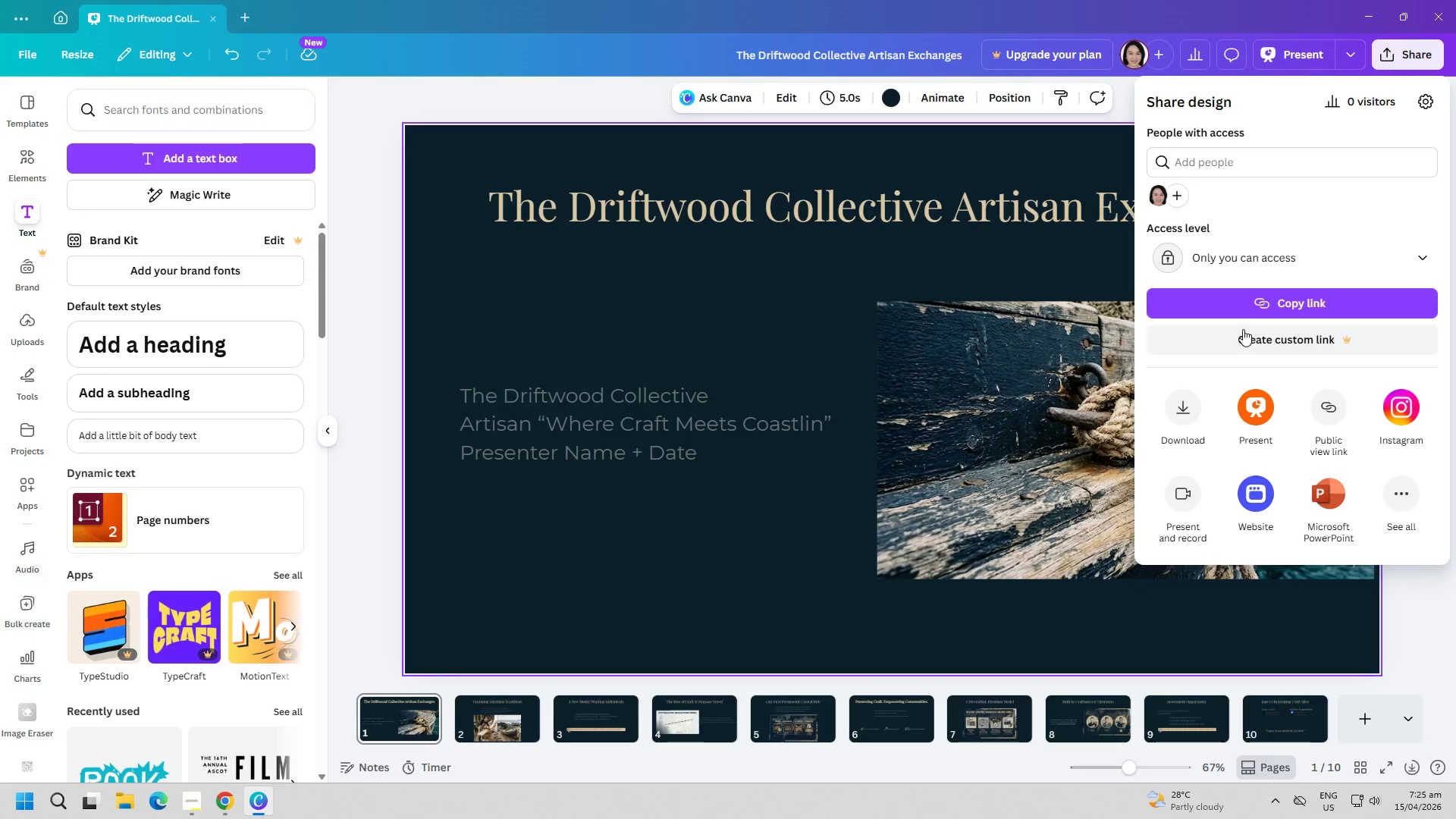 
left_click([1176, 404])
 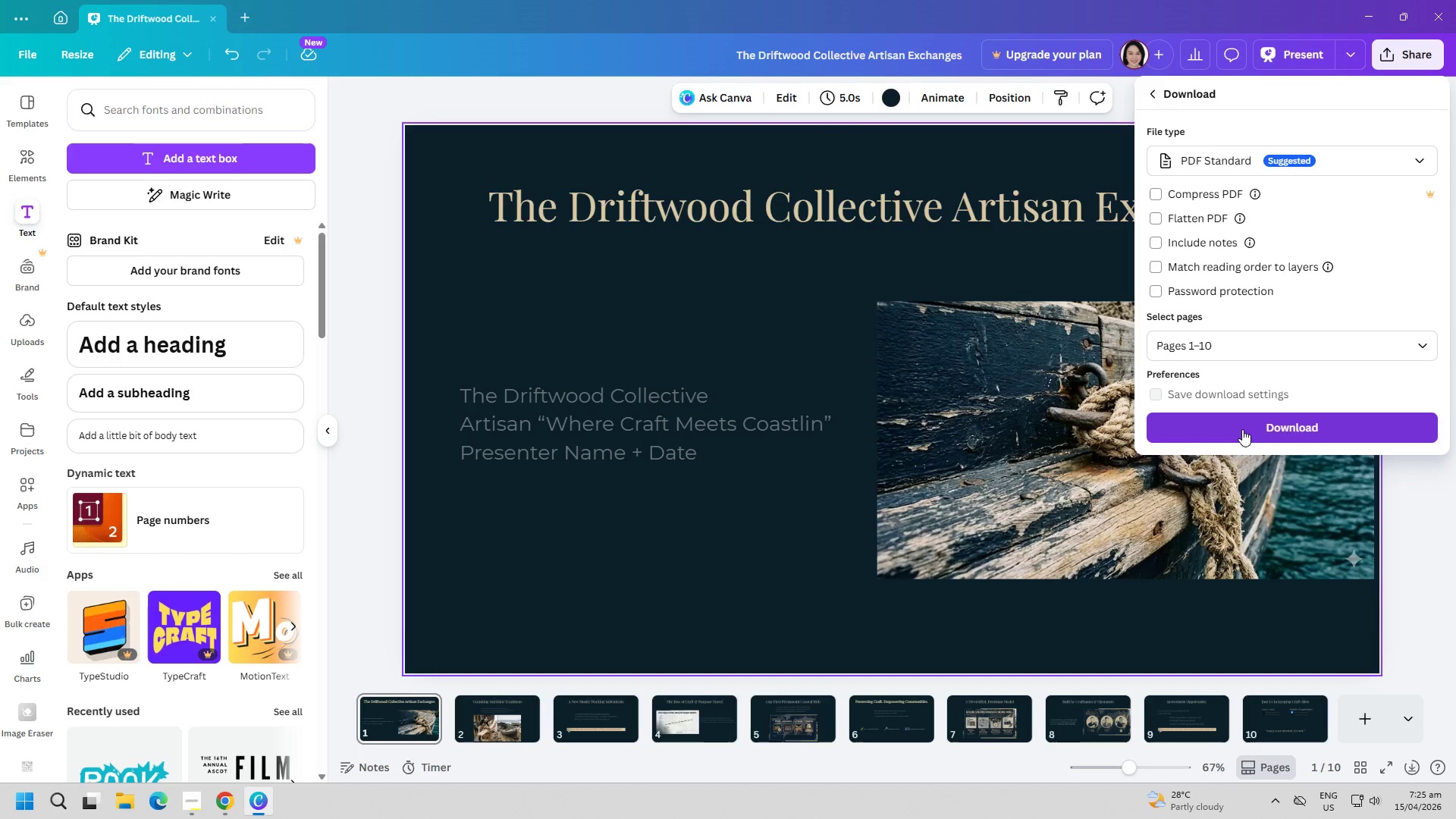 
left_click([1242, 429])
 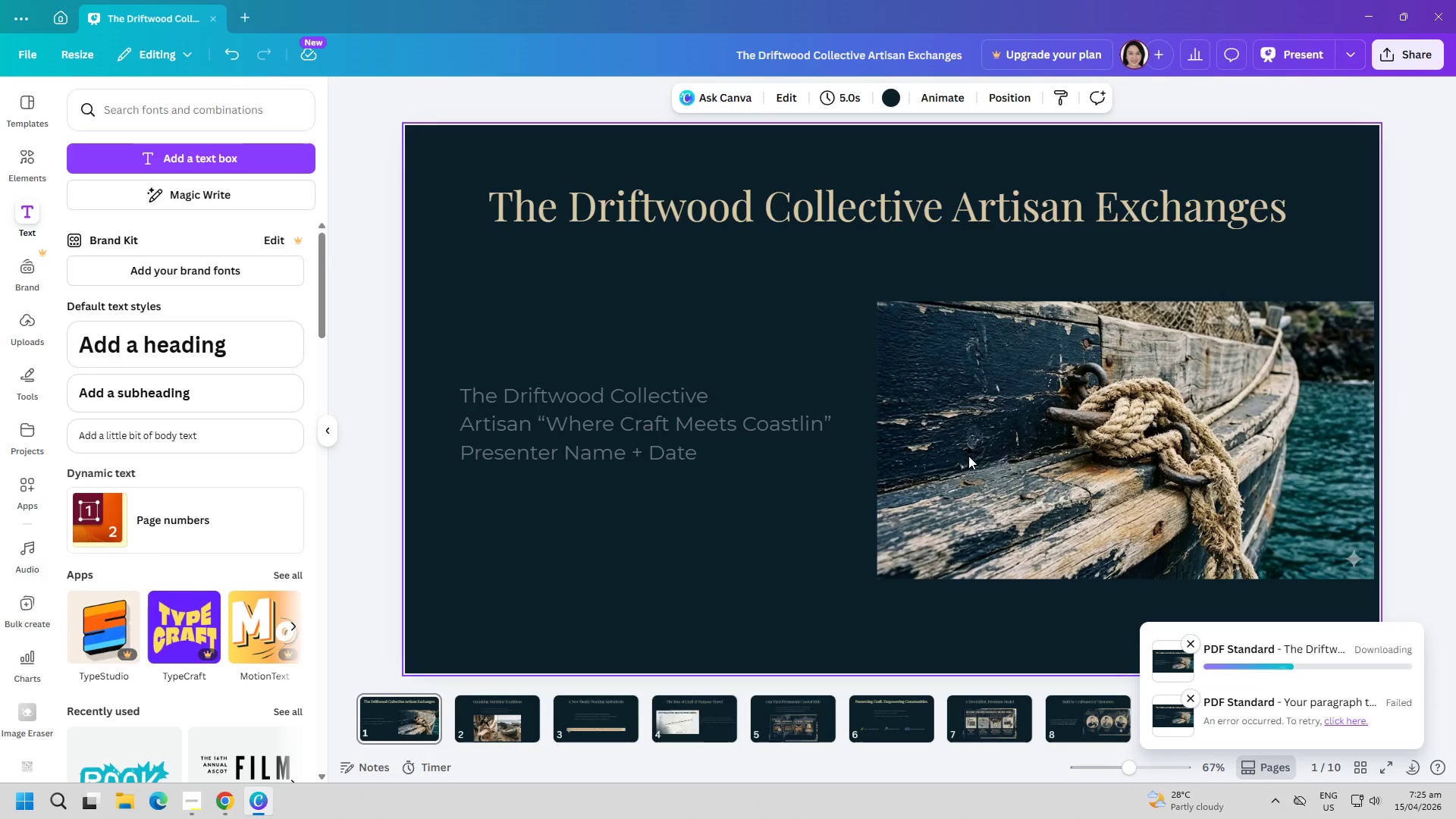 
wait(5.73)
 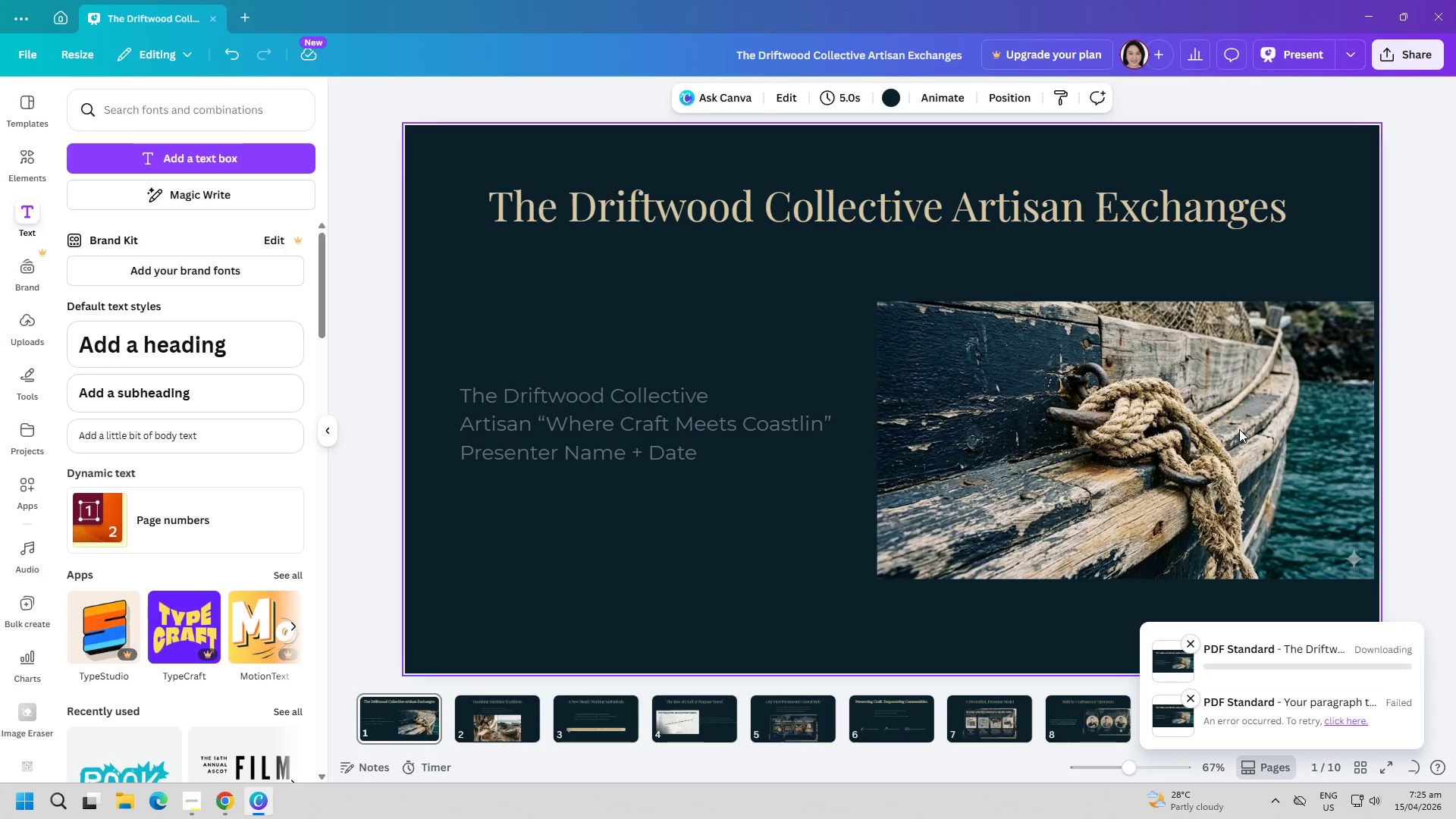 
left_click([608, 377])
 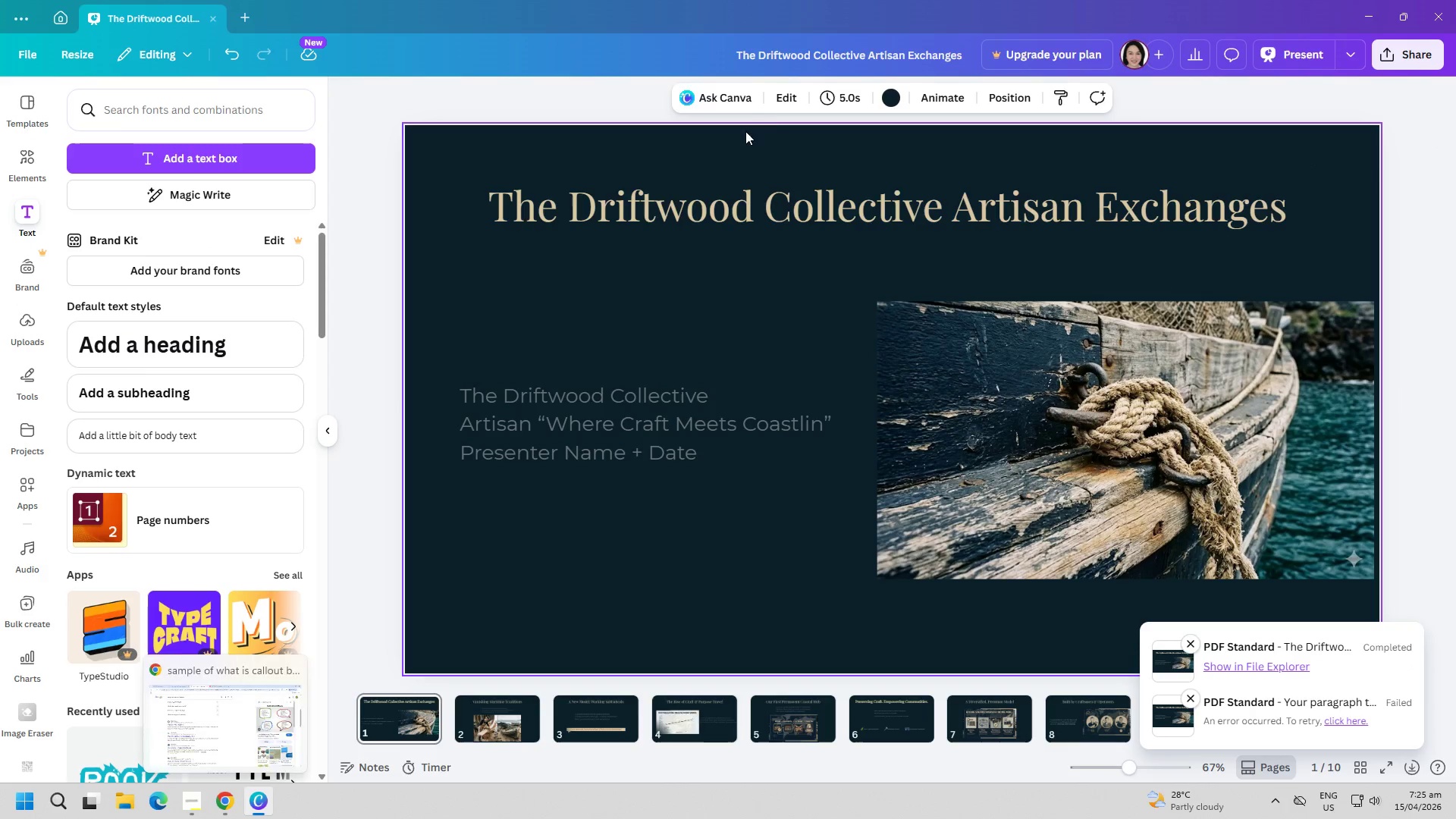 
double_click([809, 61])
 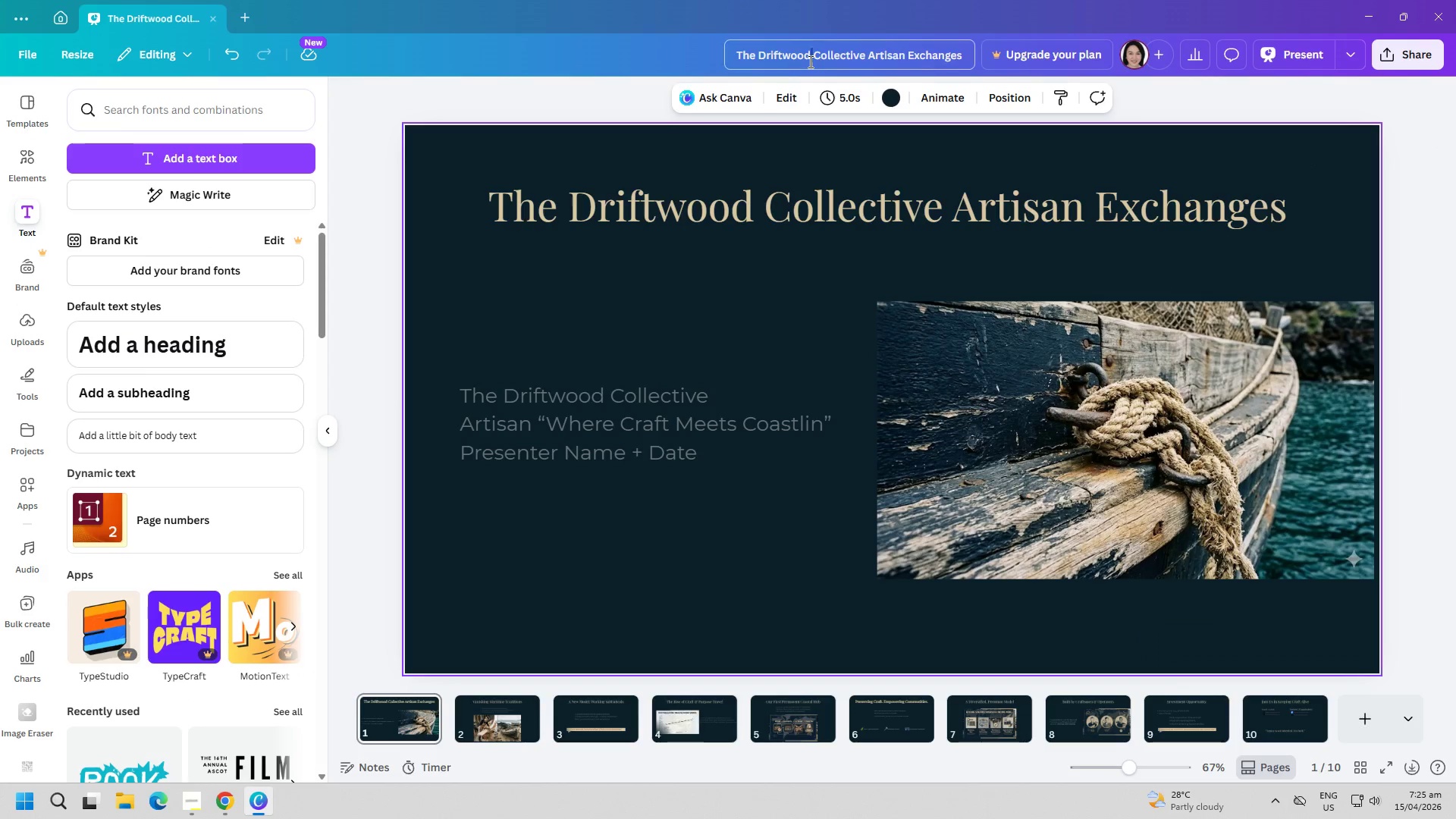 
triple_click([809, 61])
 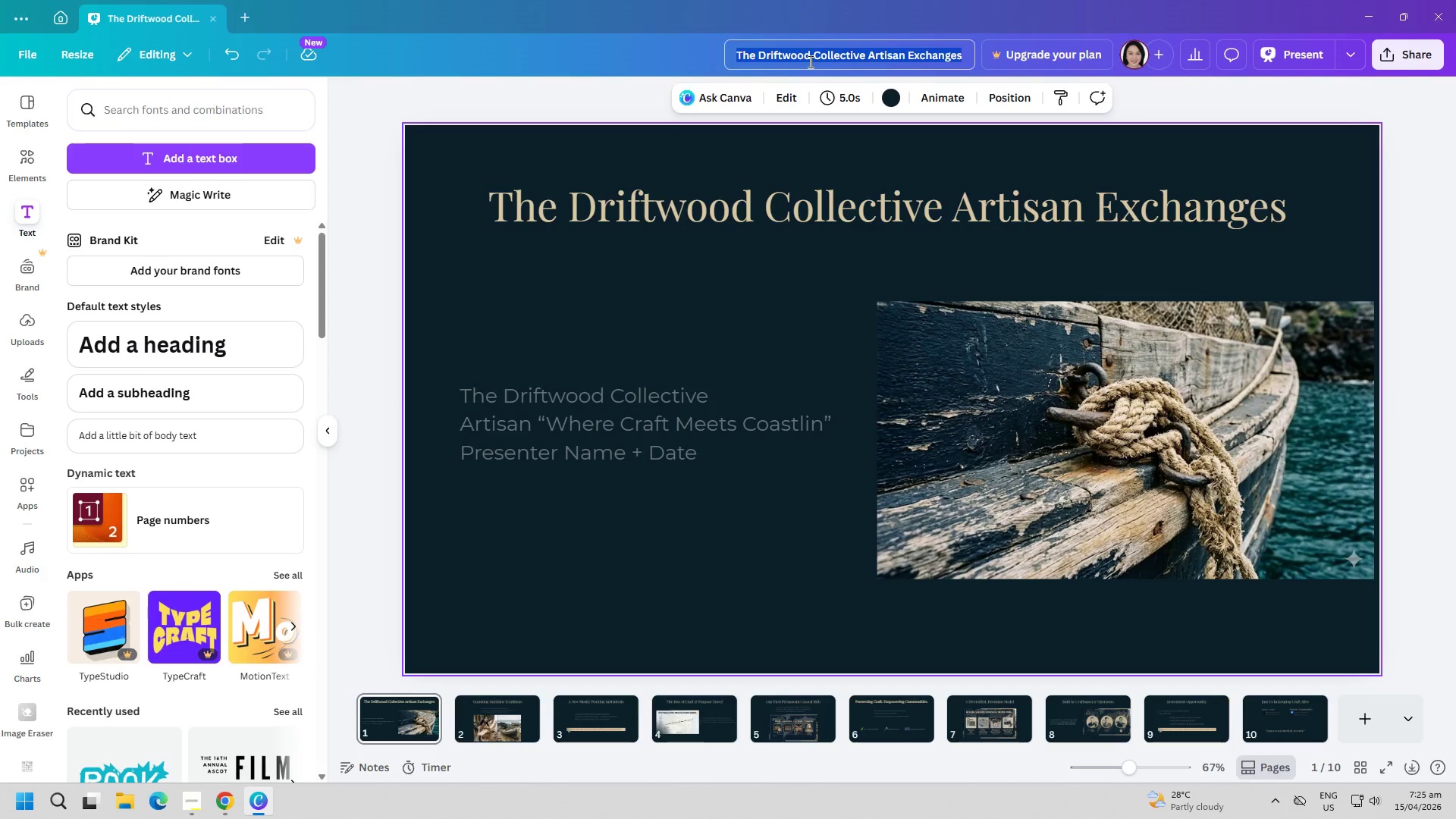 
key(Control+ControlLeft)
 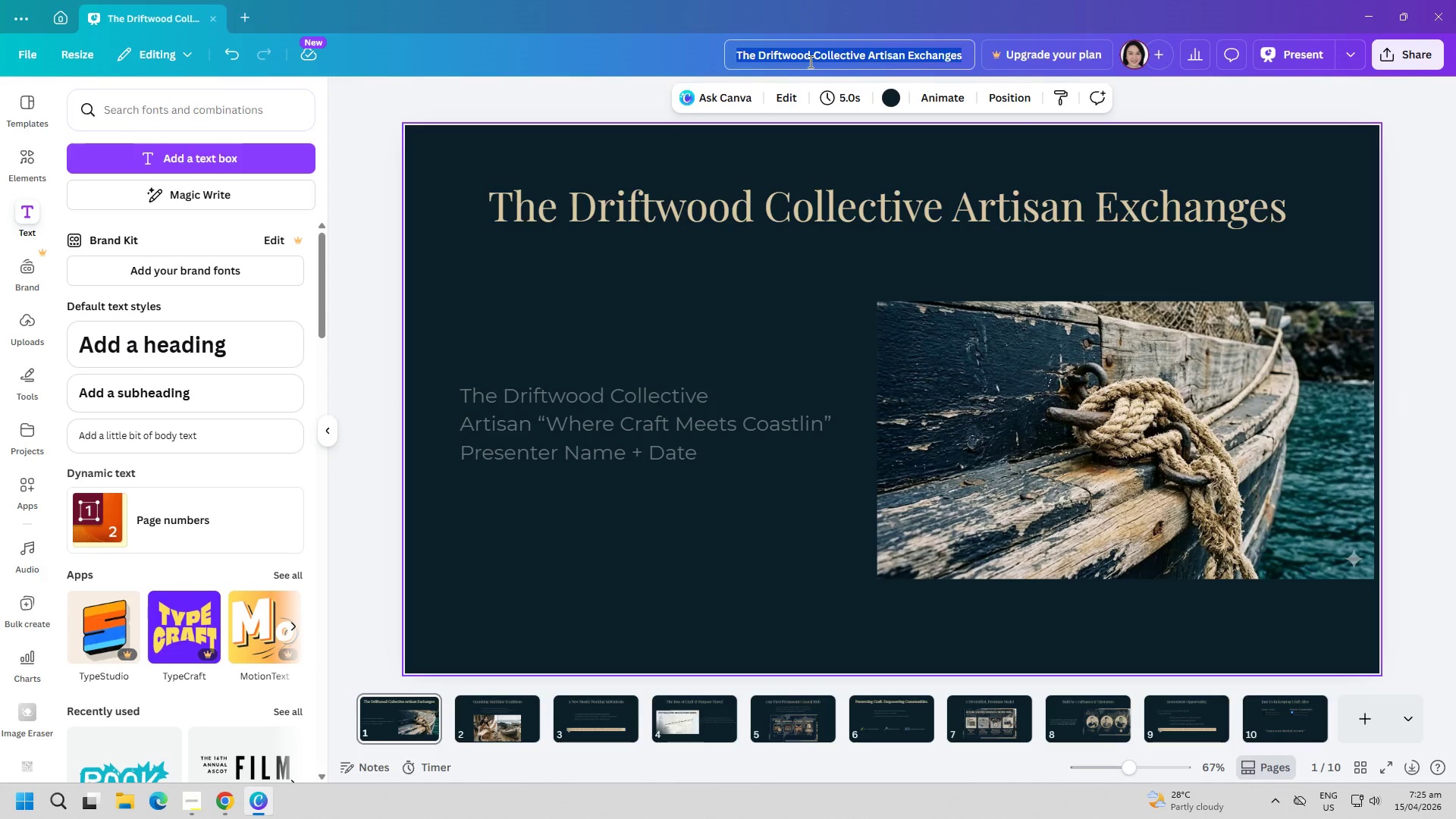 